 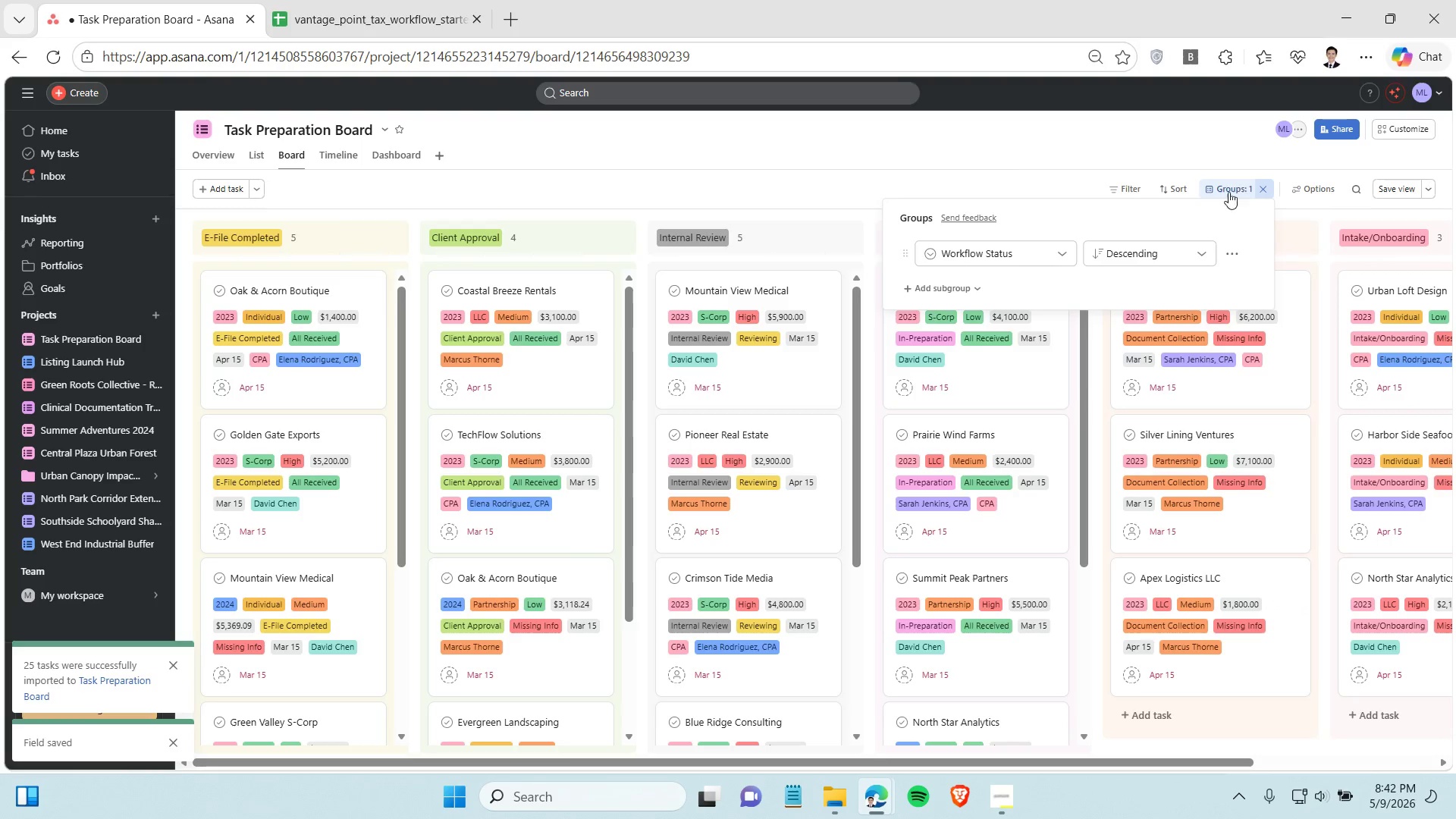 
left_click([1155, 253])
 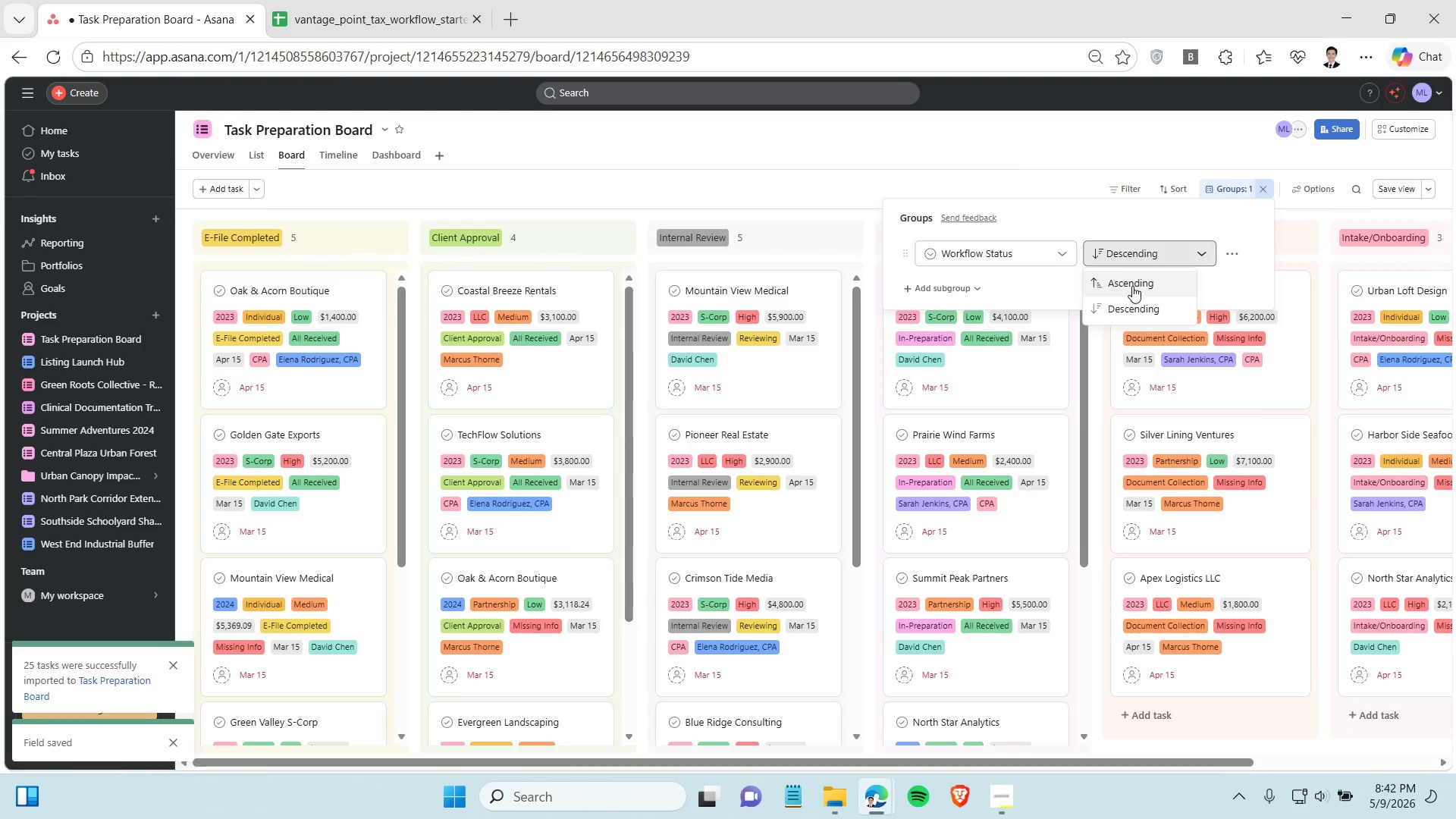 
left_click([1132, 286])
 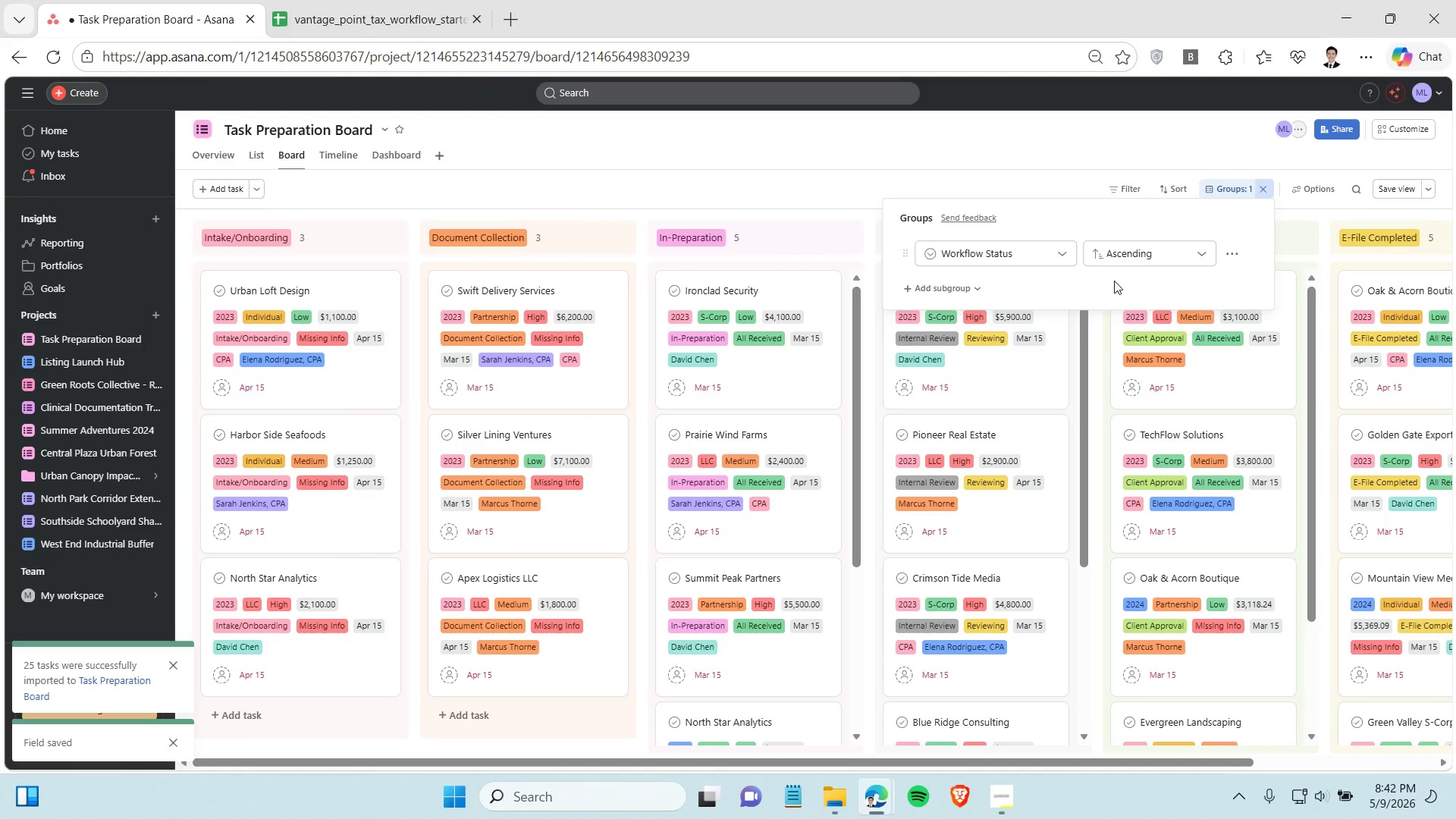 
left_click([950, 183])
 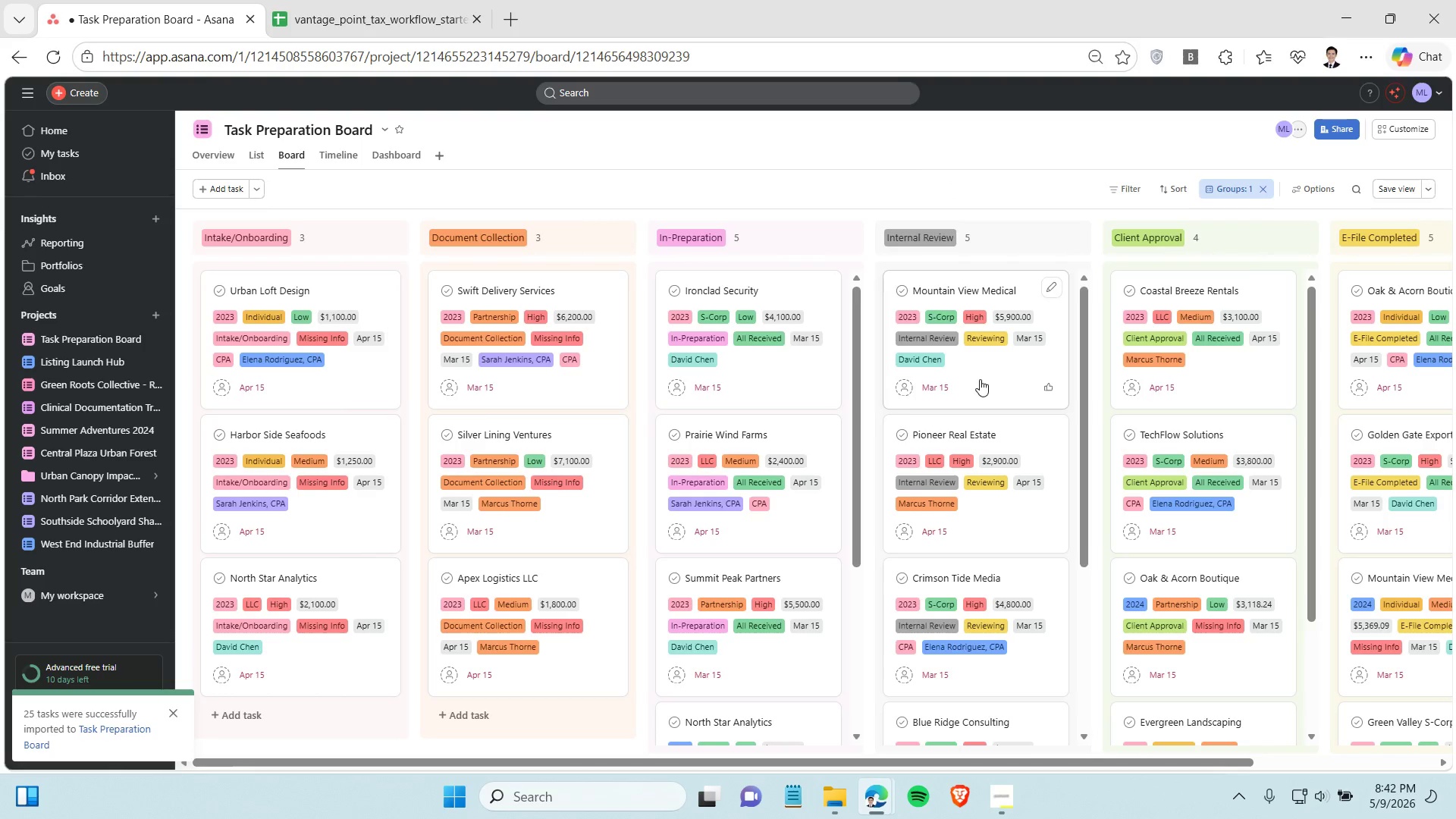 
scroll: coordinate [253, 438], scroll_direction: down, amount: 3.0
 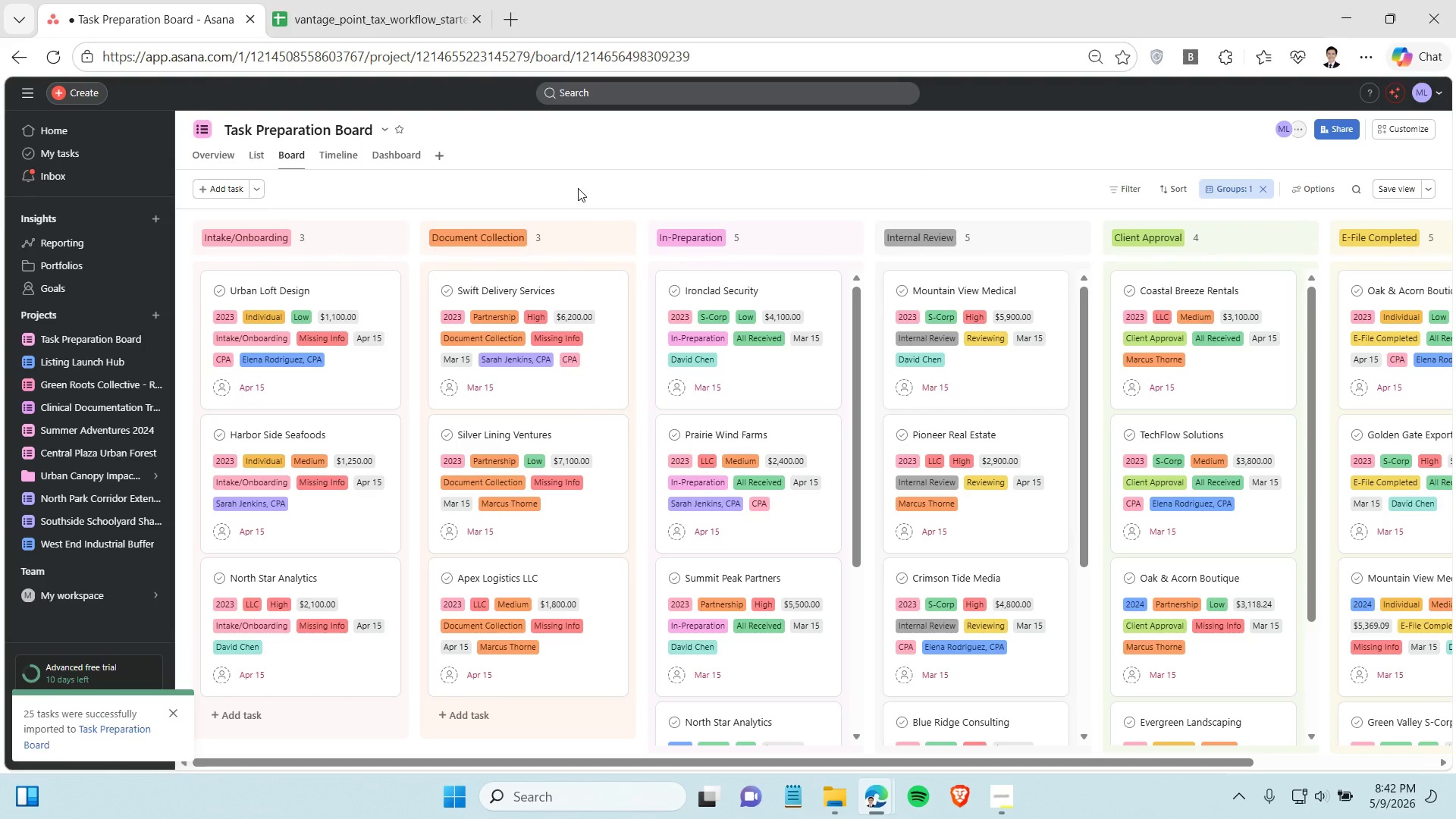 
left_click([578, 188])
 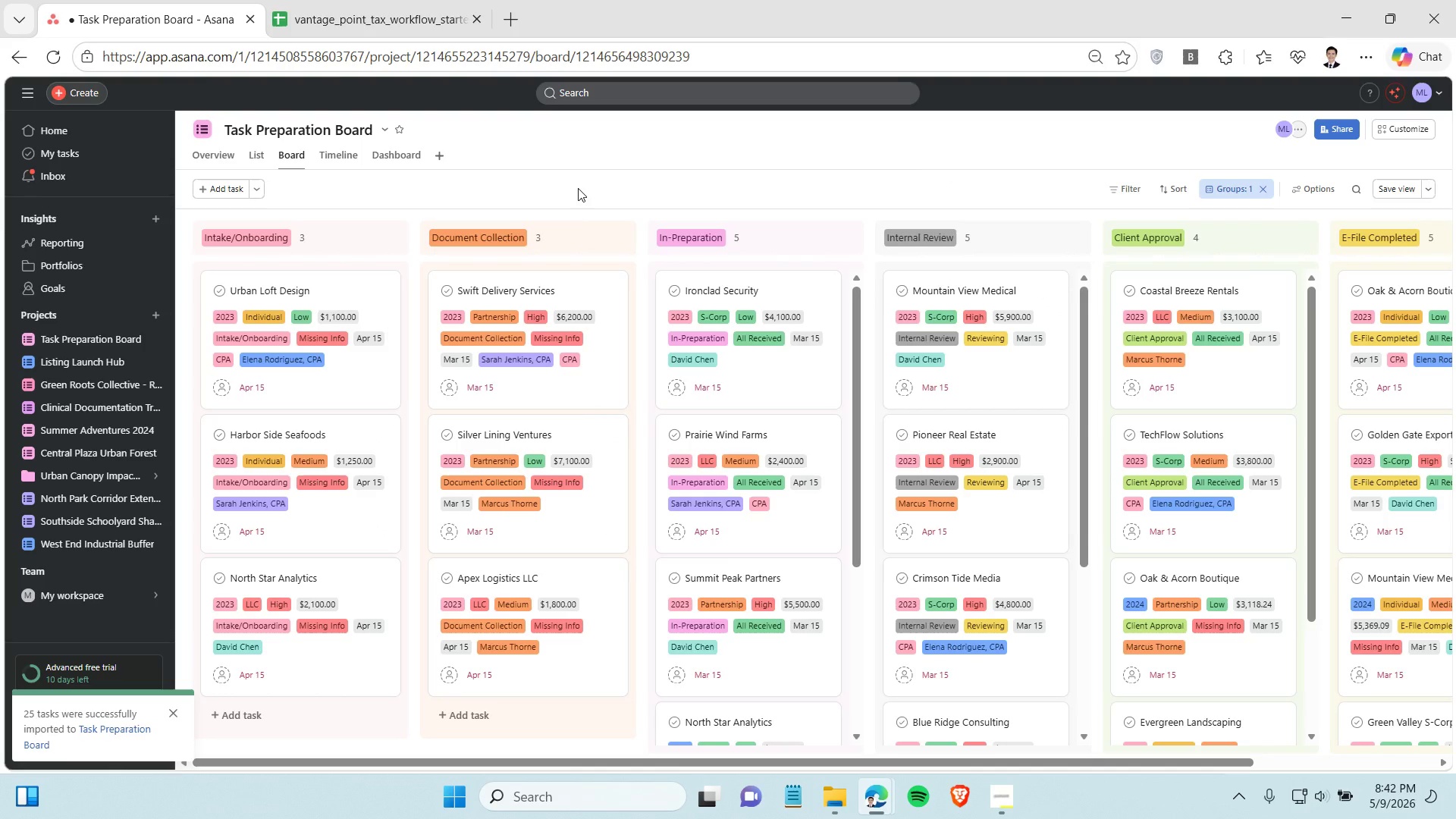 
left_click([578, 188])
 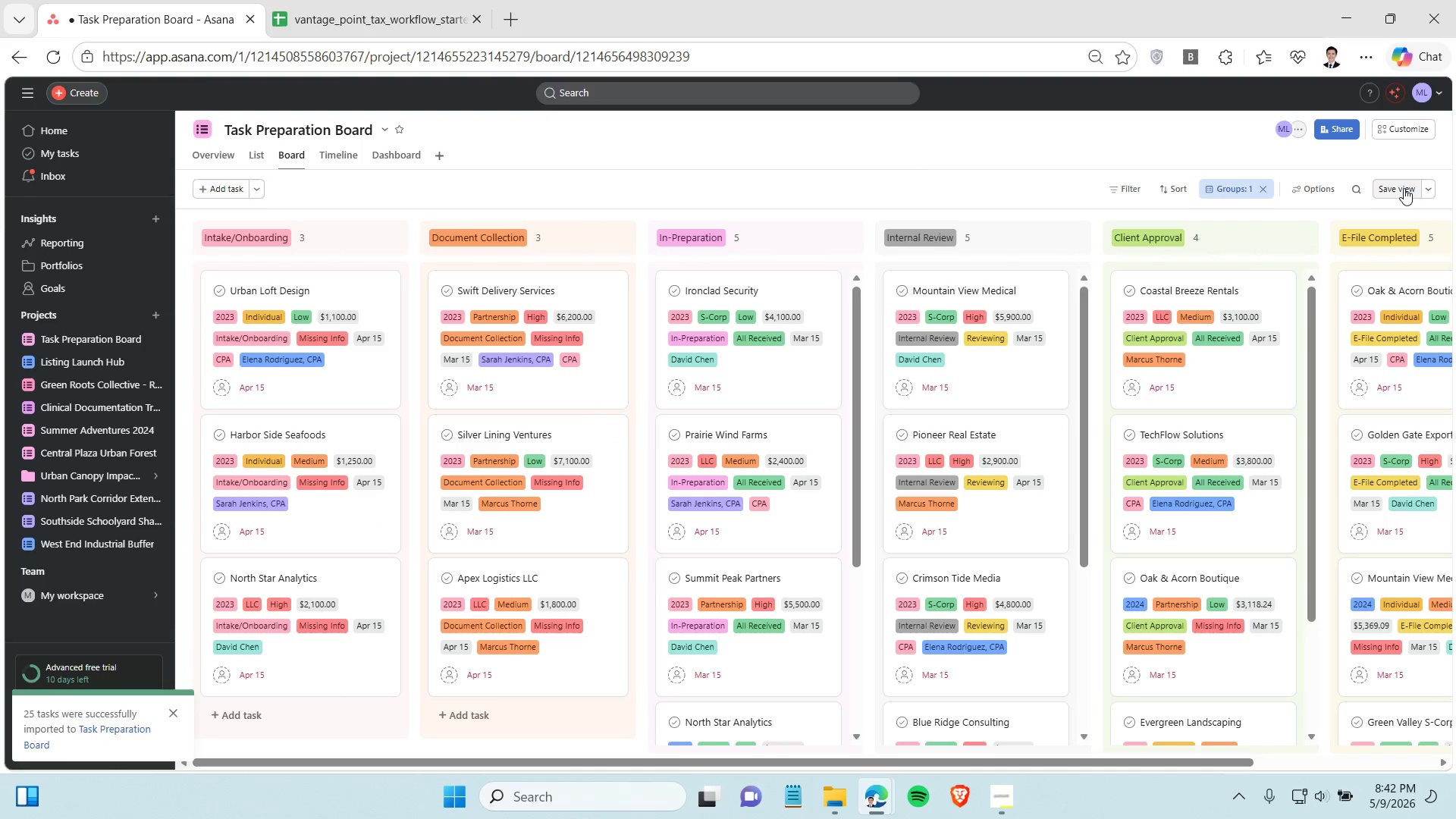 
left_click([1404, 188])
 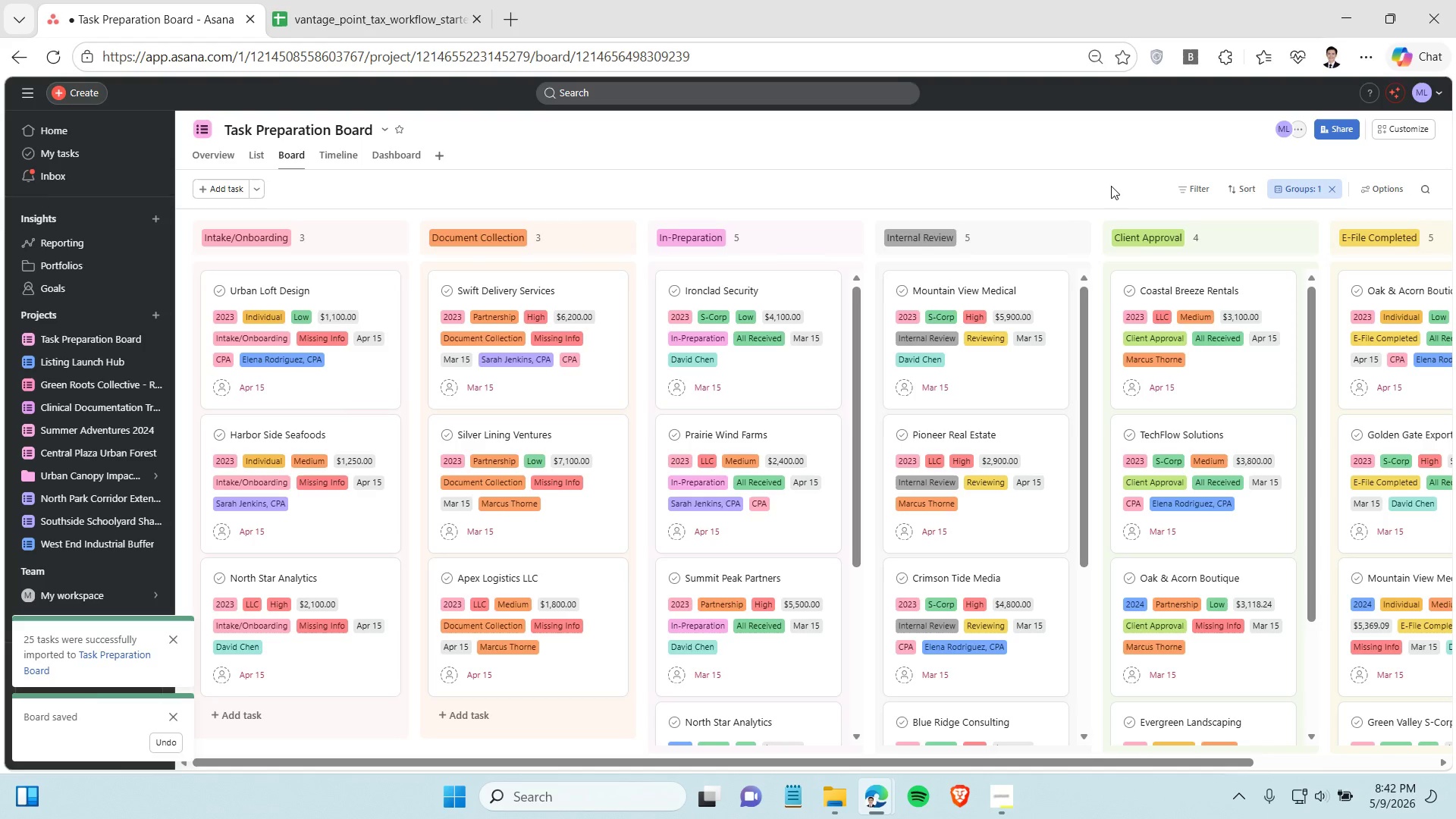 
left_click([1110, 186])
 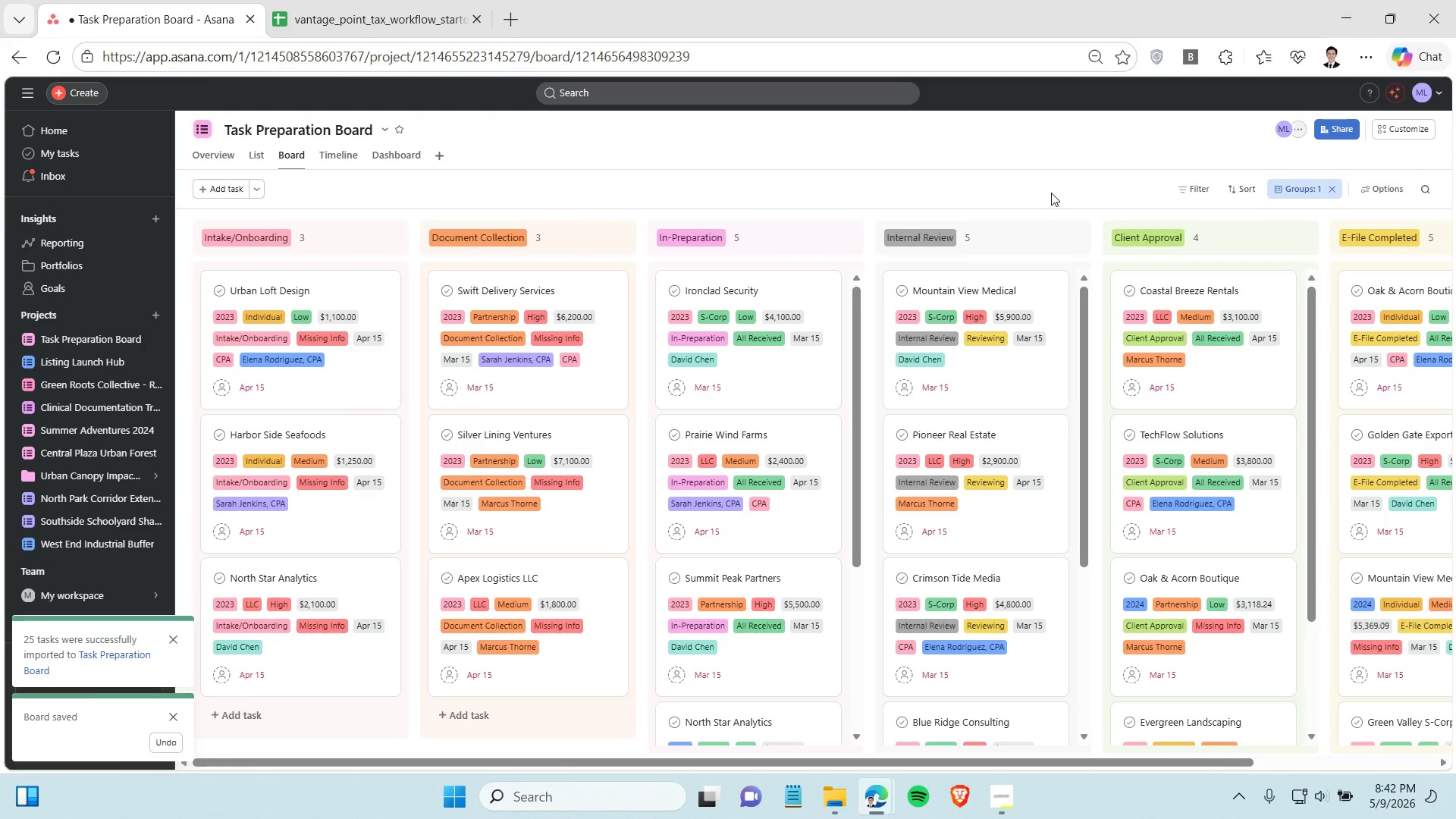 
left_click([1051, 193])
 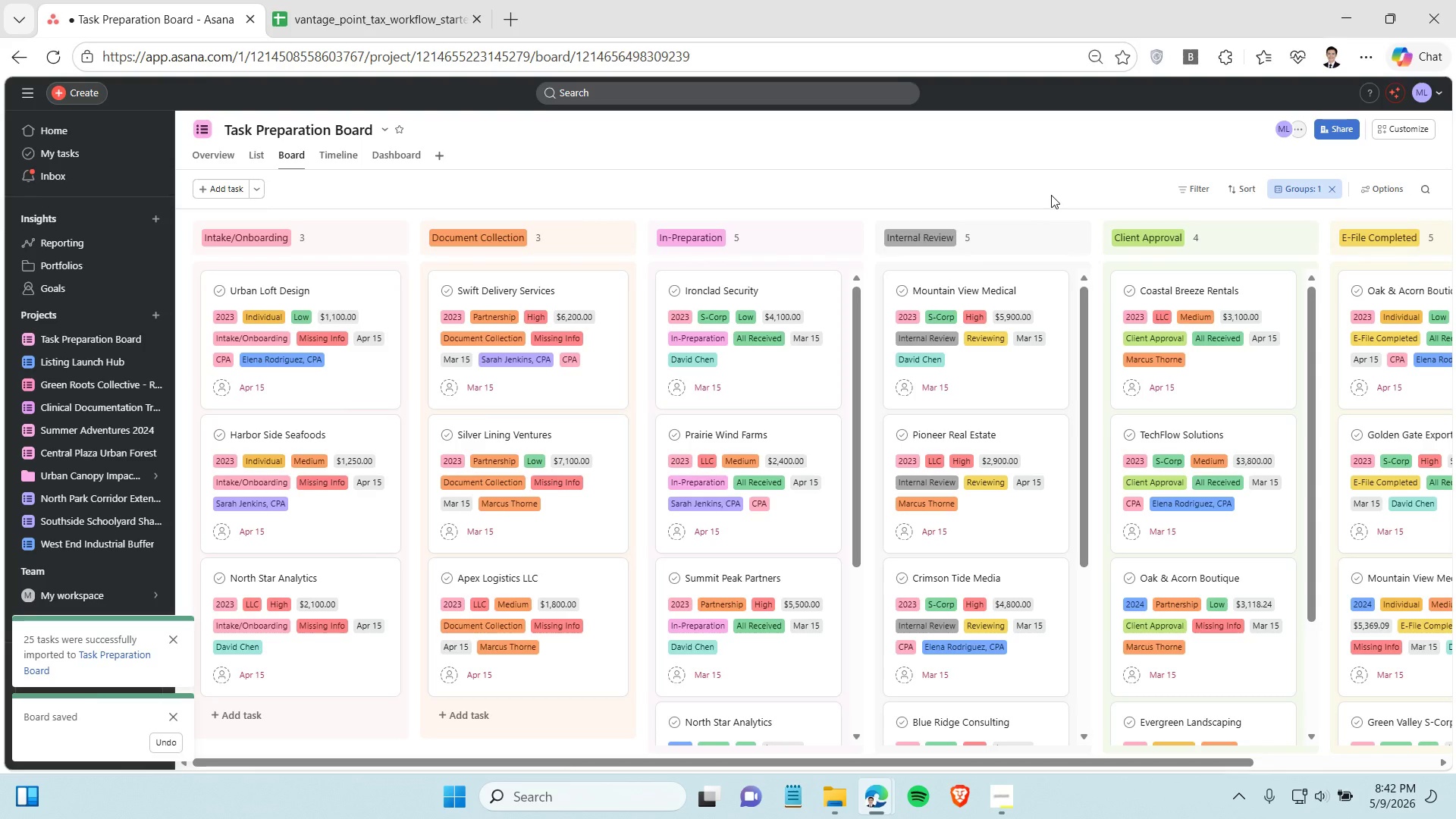 
wait(8.97)
 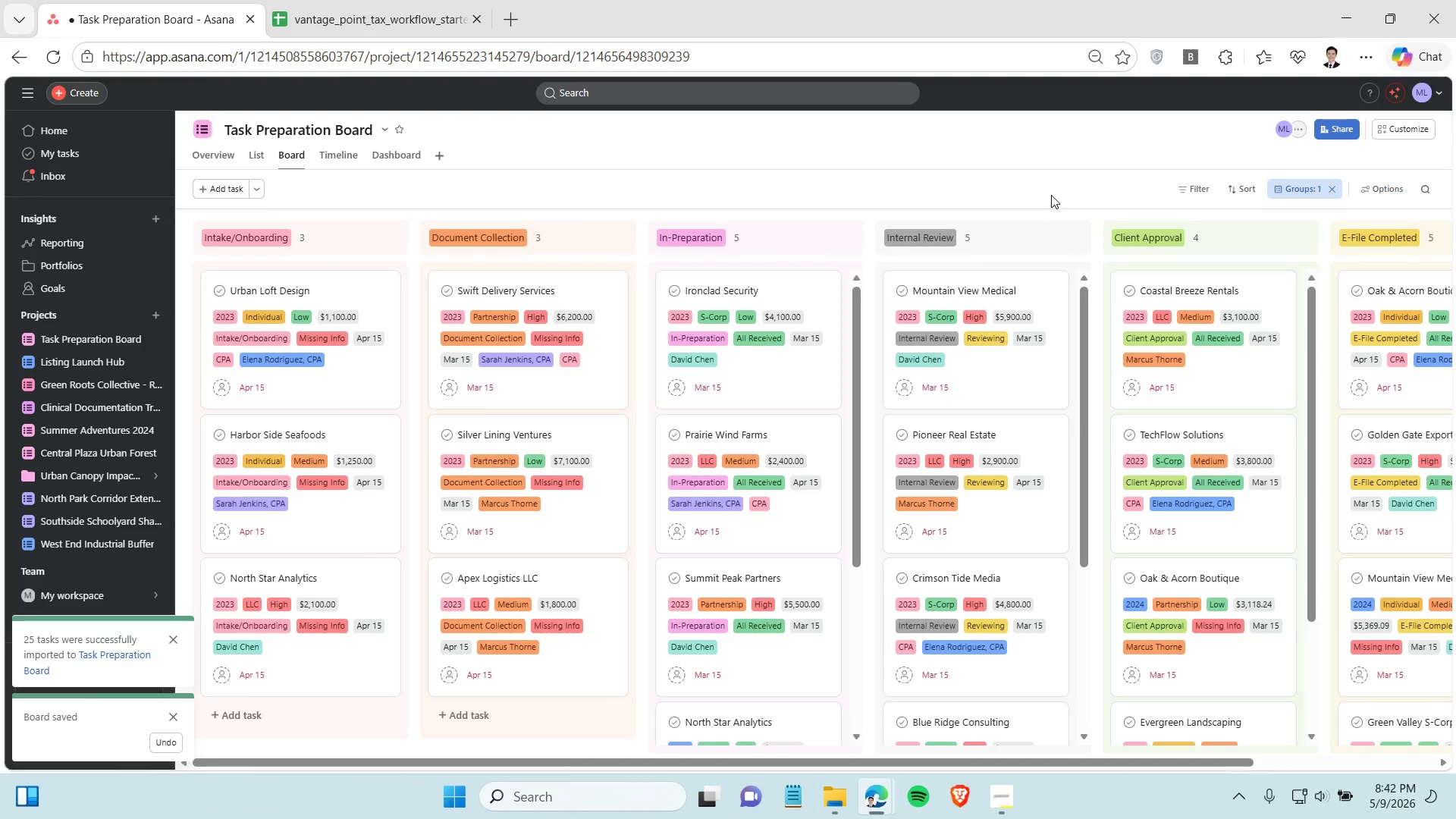 
left_click([610, 237])
 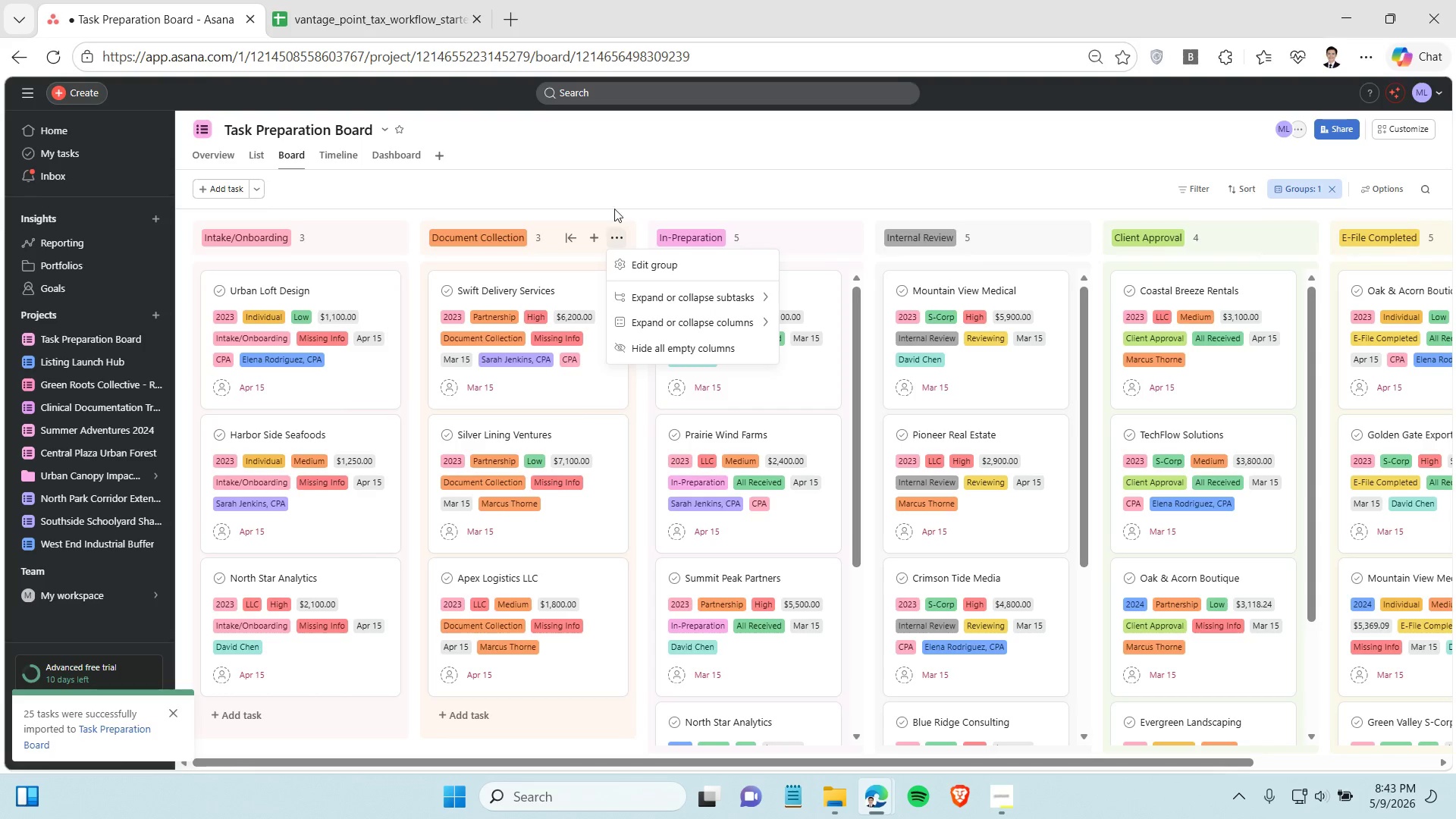 
left_click([618, 191])
 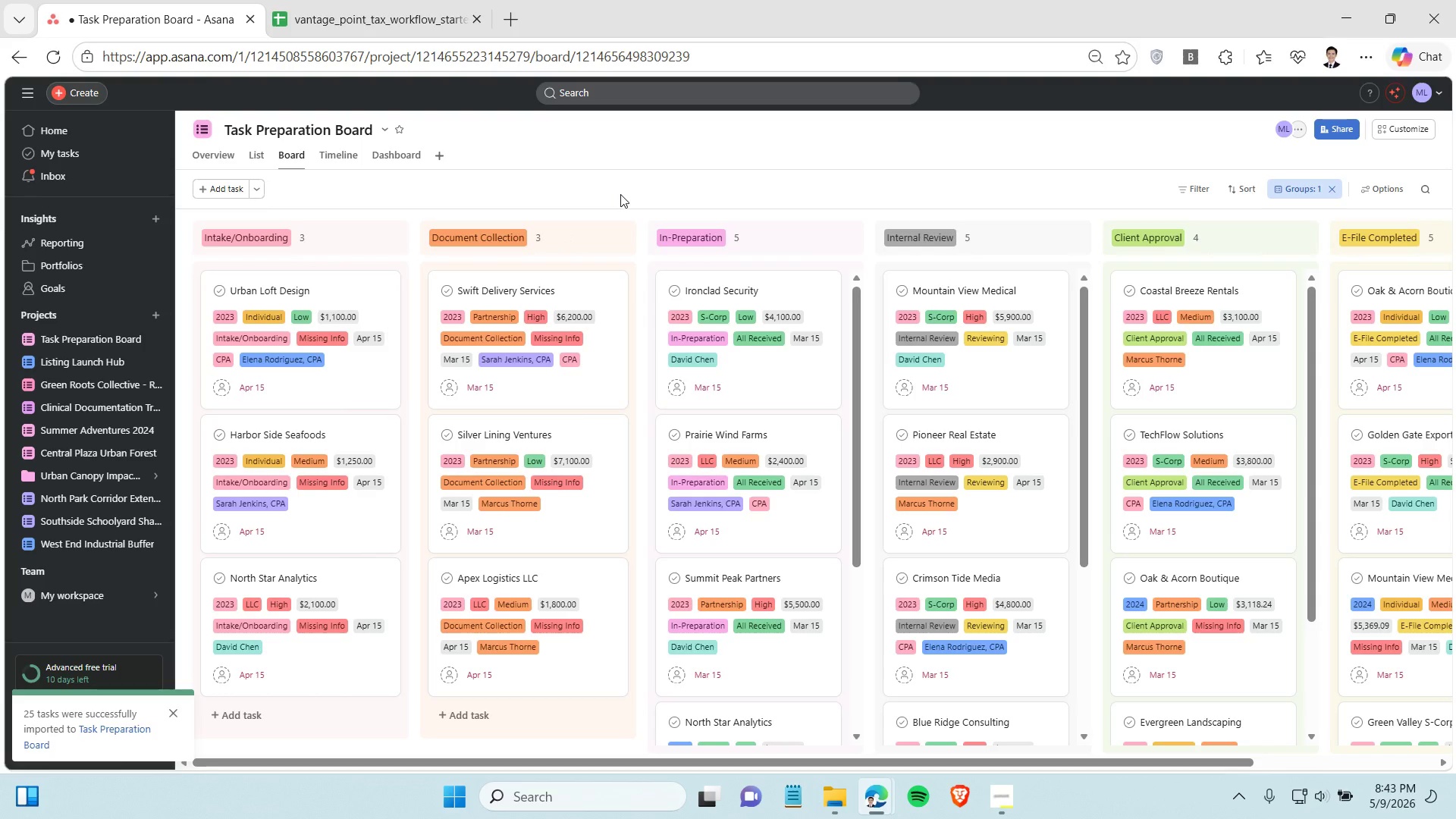 
wait(10.73)
 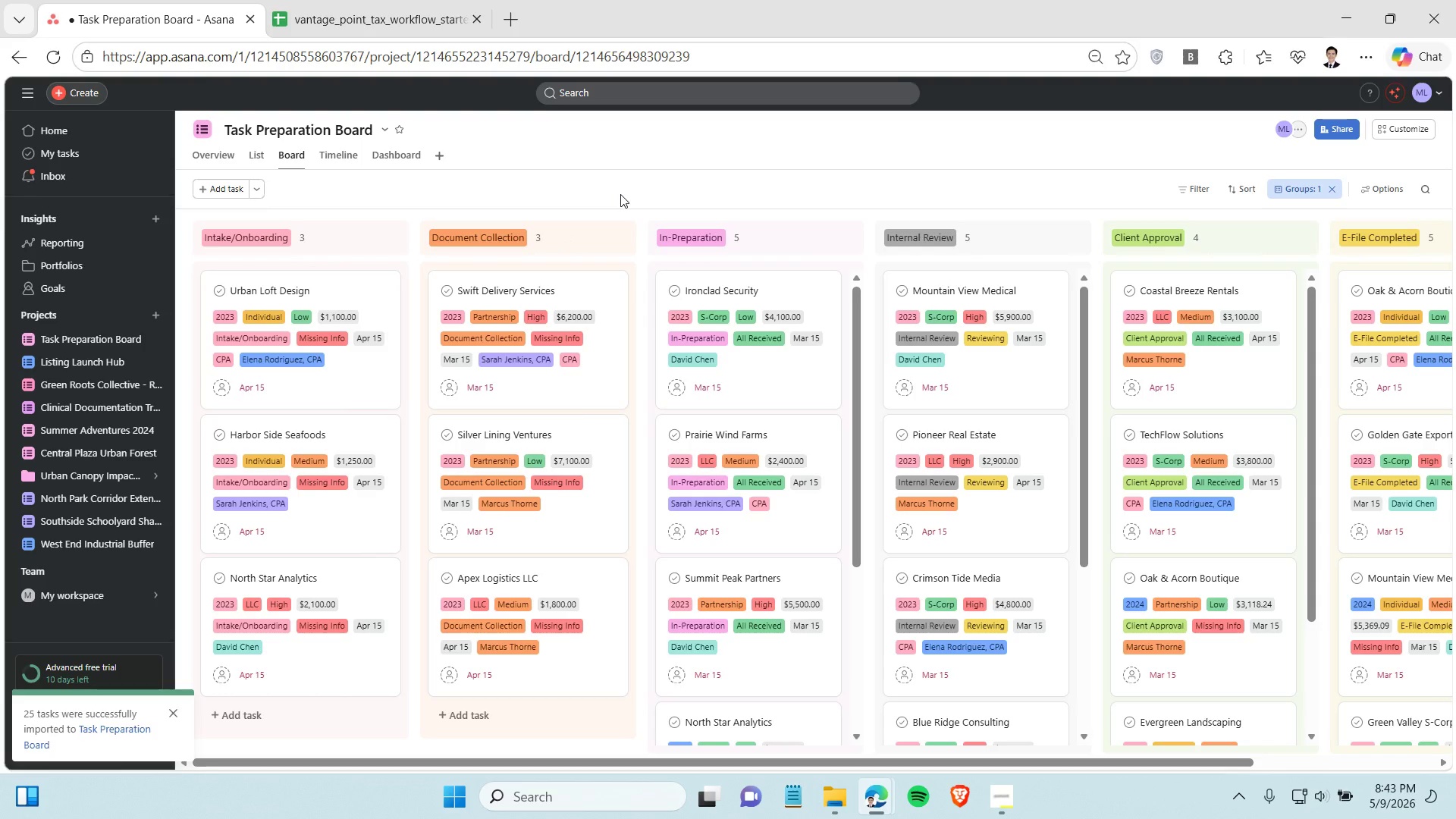 
left_click([1334, 187])
 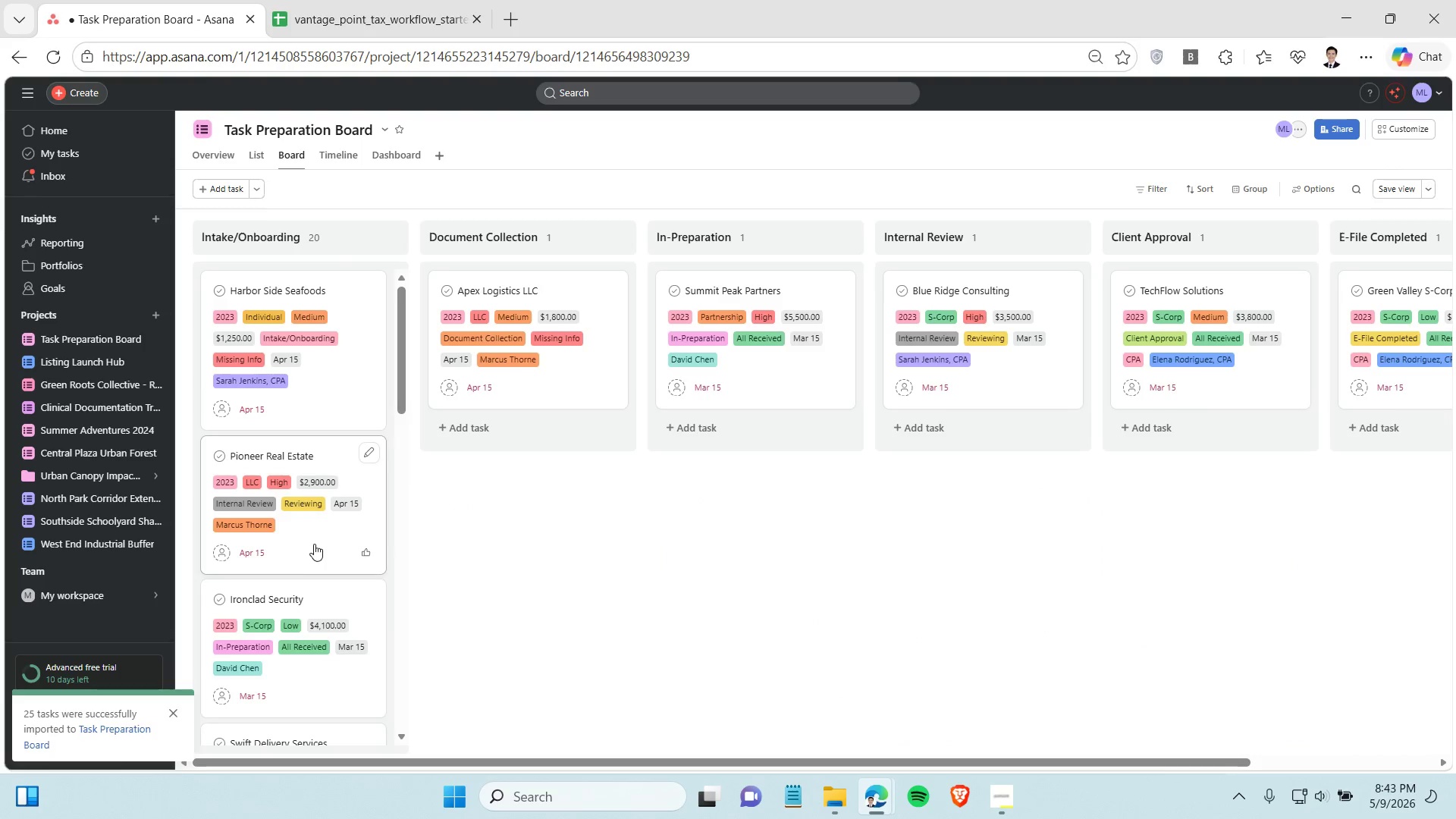 
wait(5.89)
 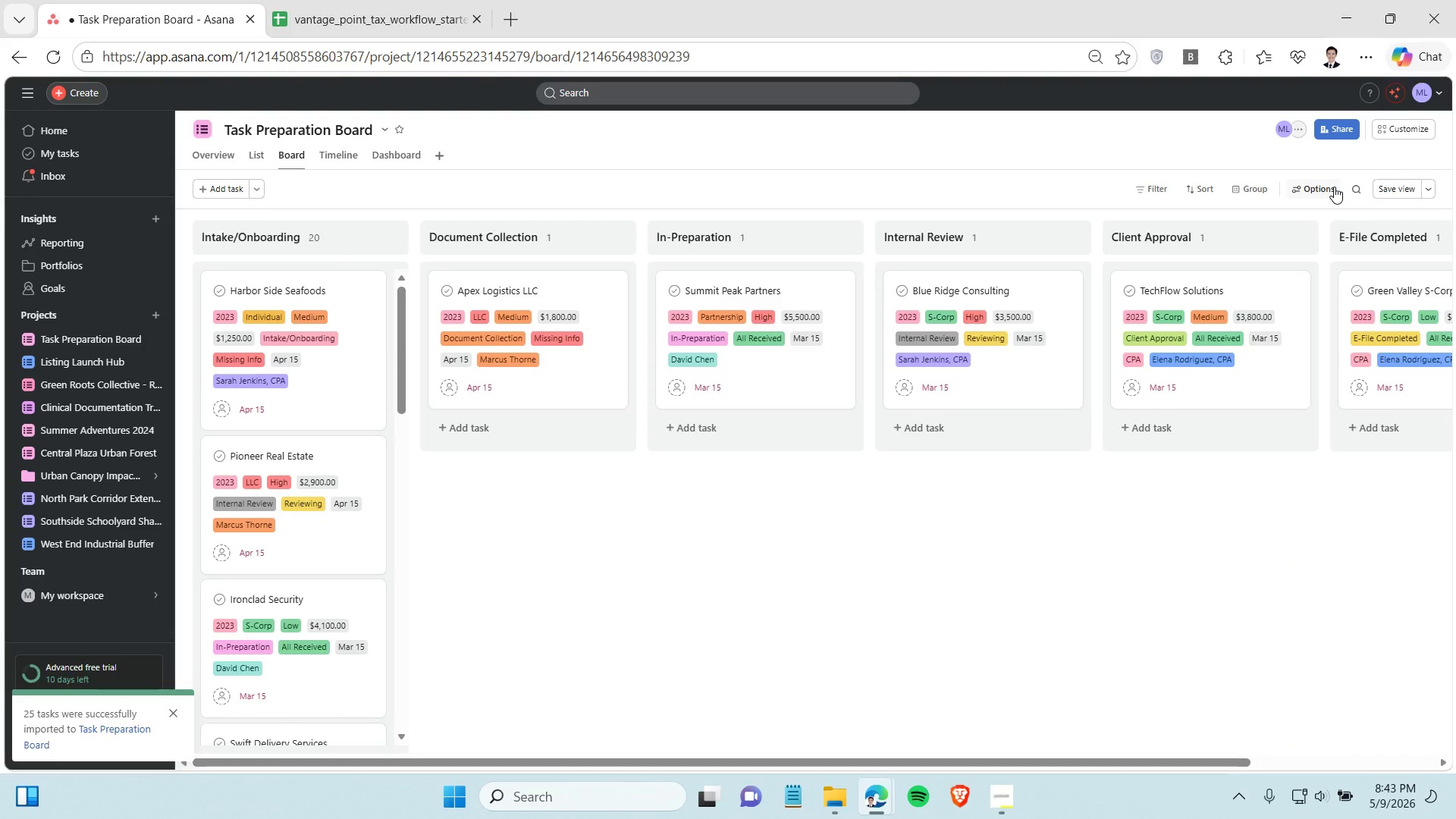 
left_click_drag(start_coordinate=[311, 541], to_coordinate=[996, 444])
 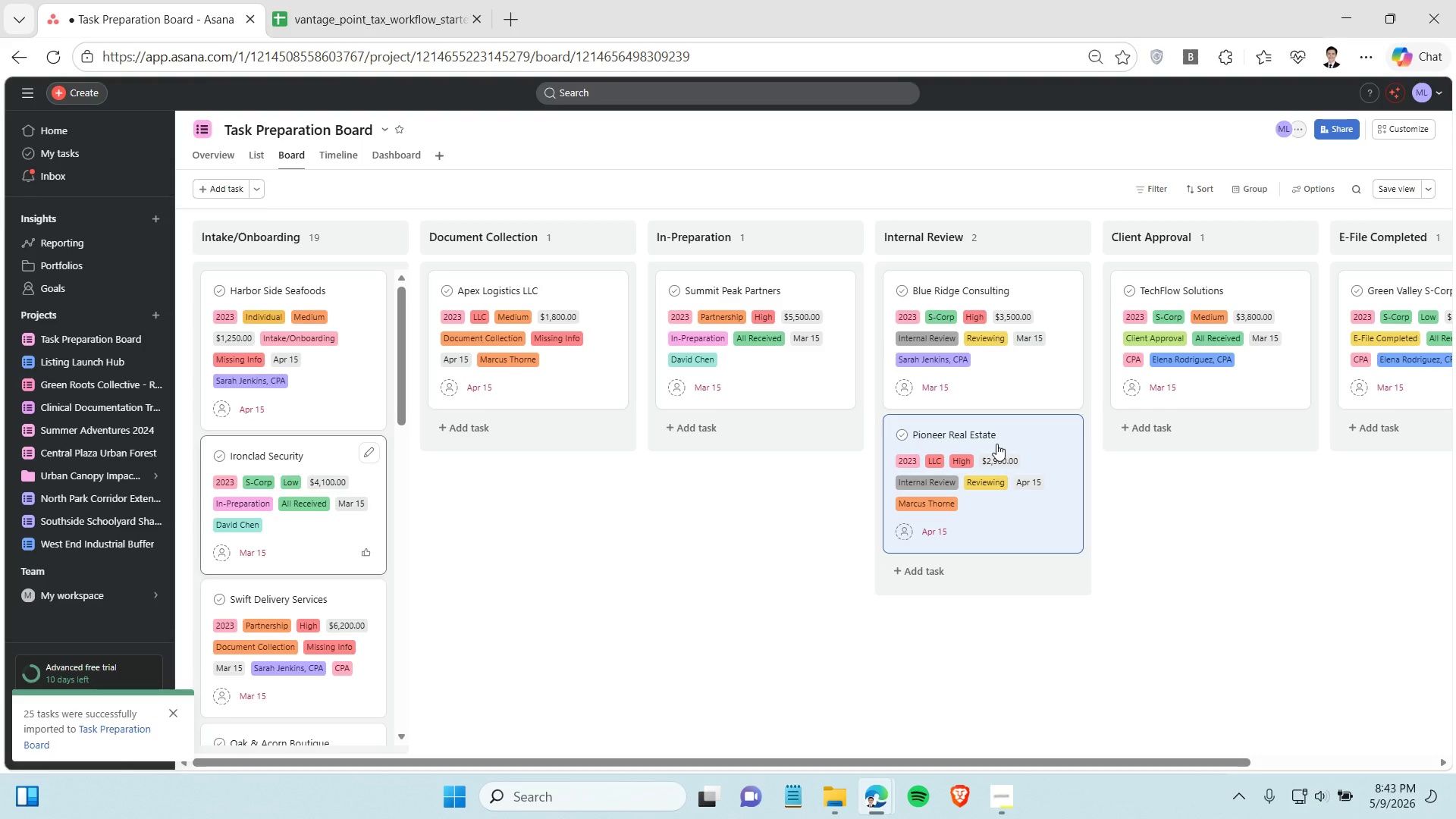 
wait(10.67)
 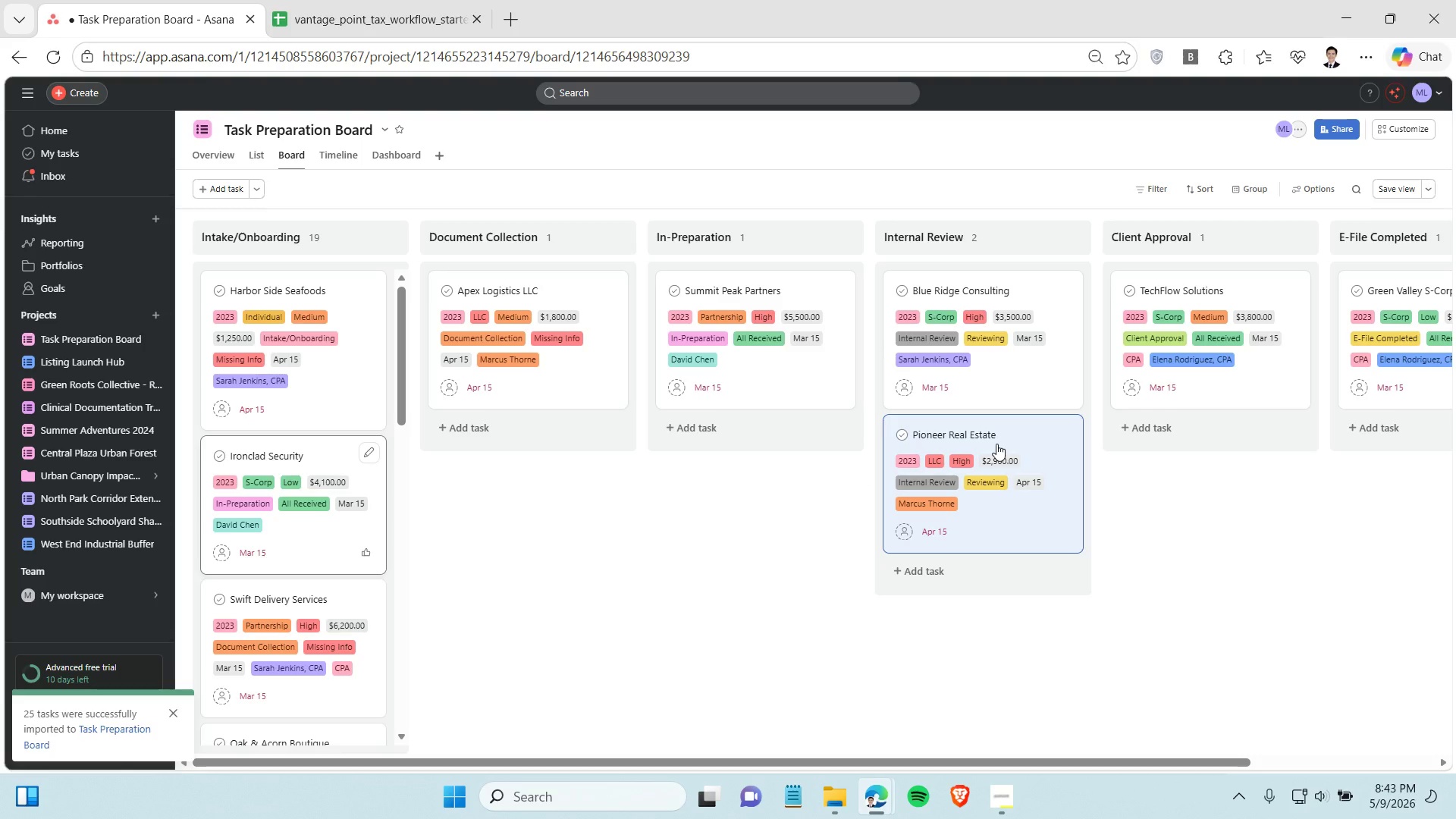 
left_click_drag(start_coordinate=[283, 532], to_coordinate=[742, 465])
 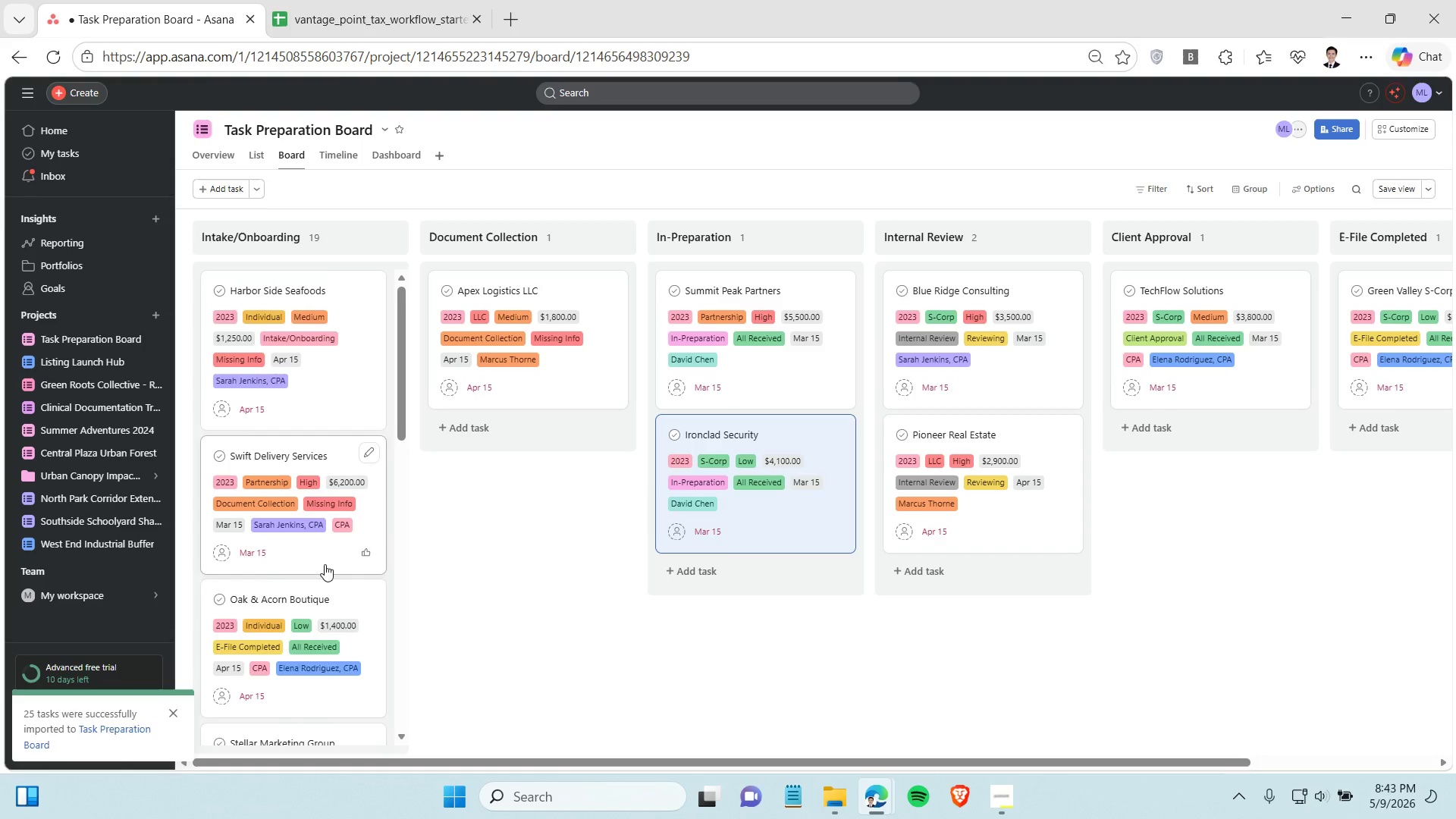 
scroll: coordinate [325, 564], scroll_direction: down, amount: 1.0
 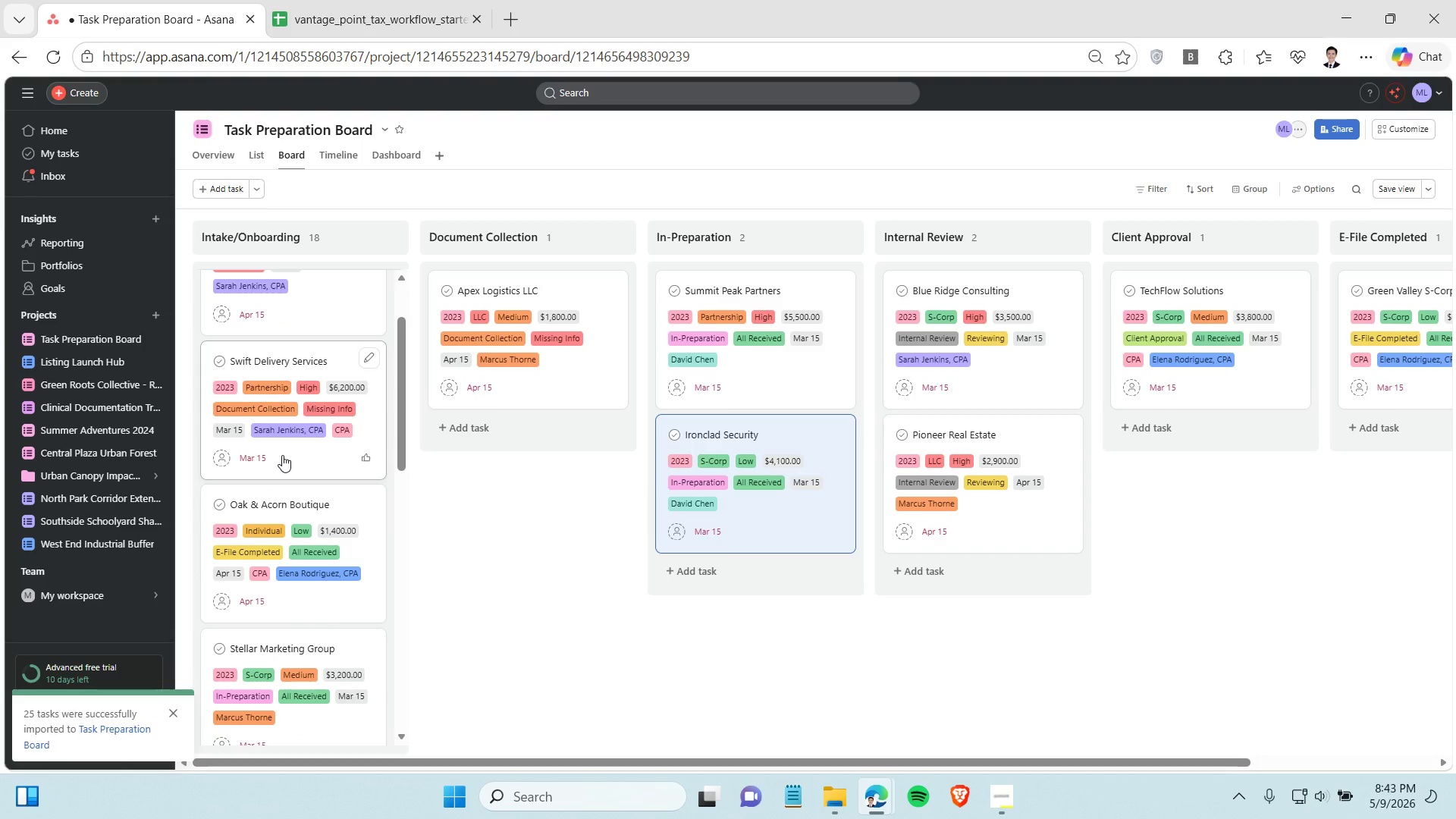 
left_click_drag(start_coordinate=[282, 455], to_coordinate=[488, 430])
 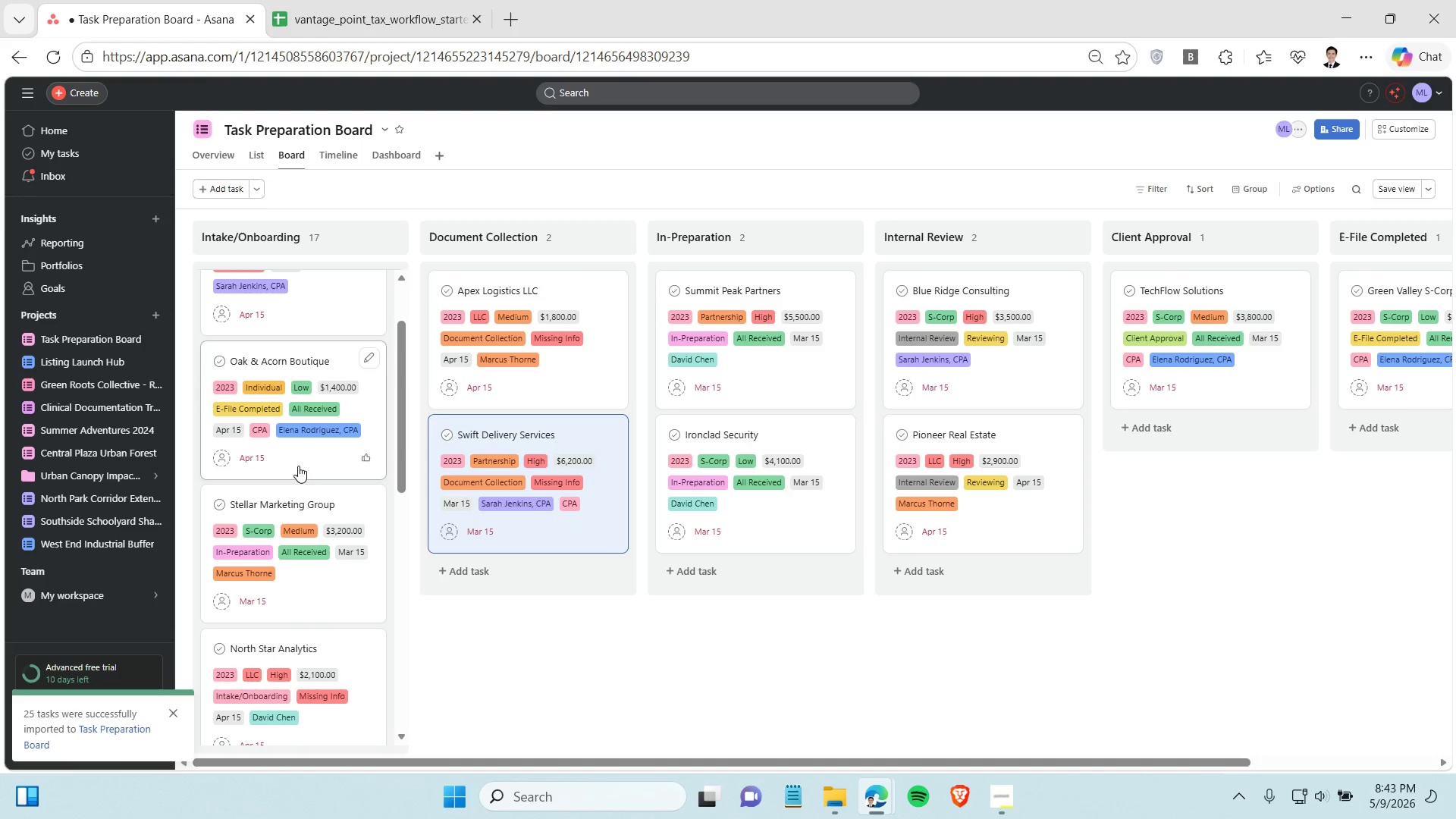 
left_click_drag(start_coordinate=[297, 461], to_coordinate=[1290, 491])
 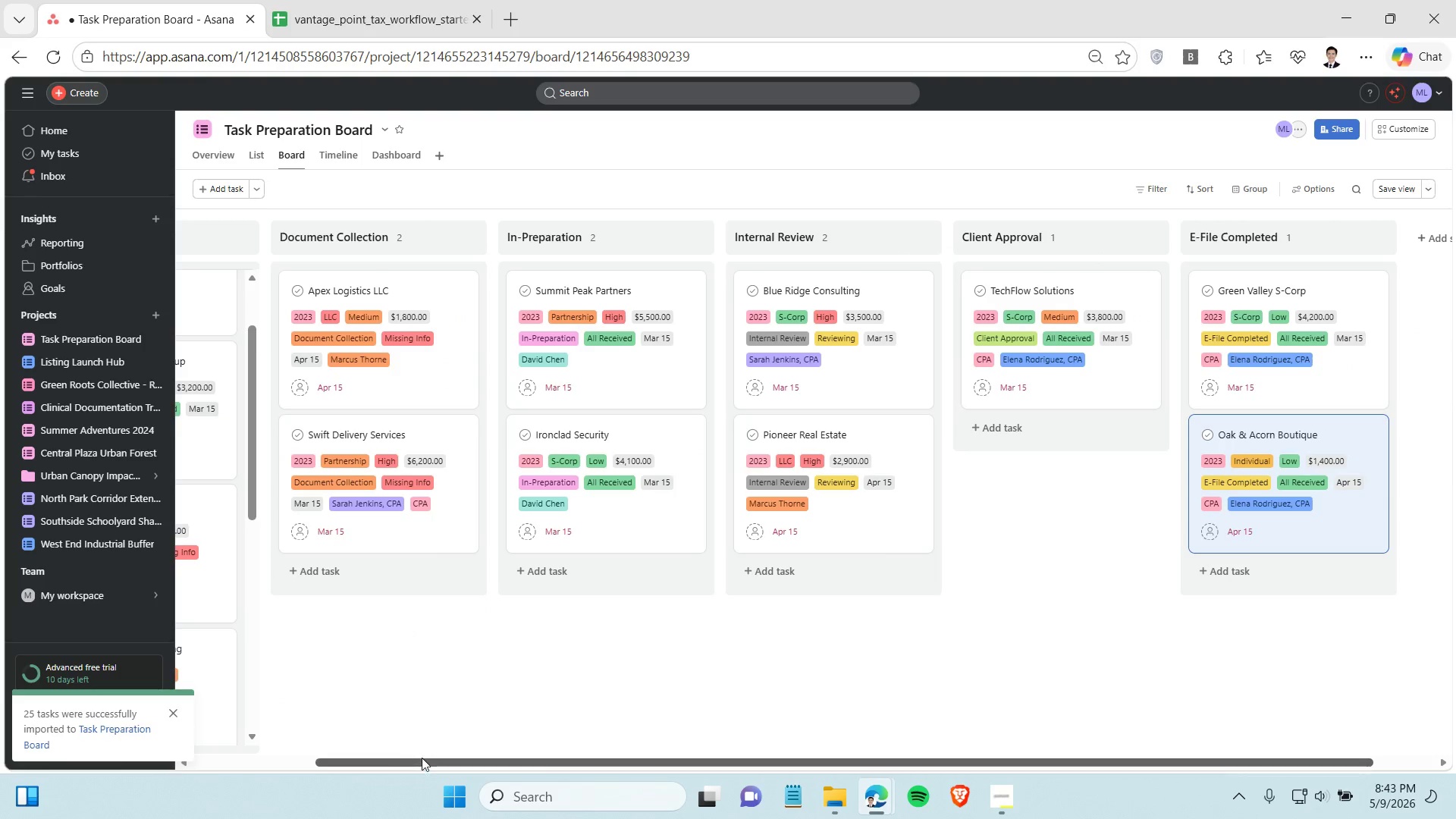 
left_click_drag(start_coordinate=[422, 756], to_coordinate=[180, 752])
 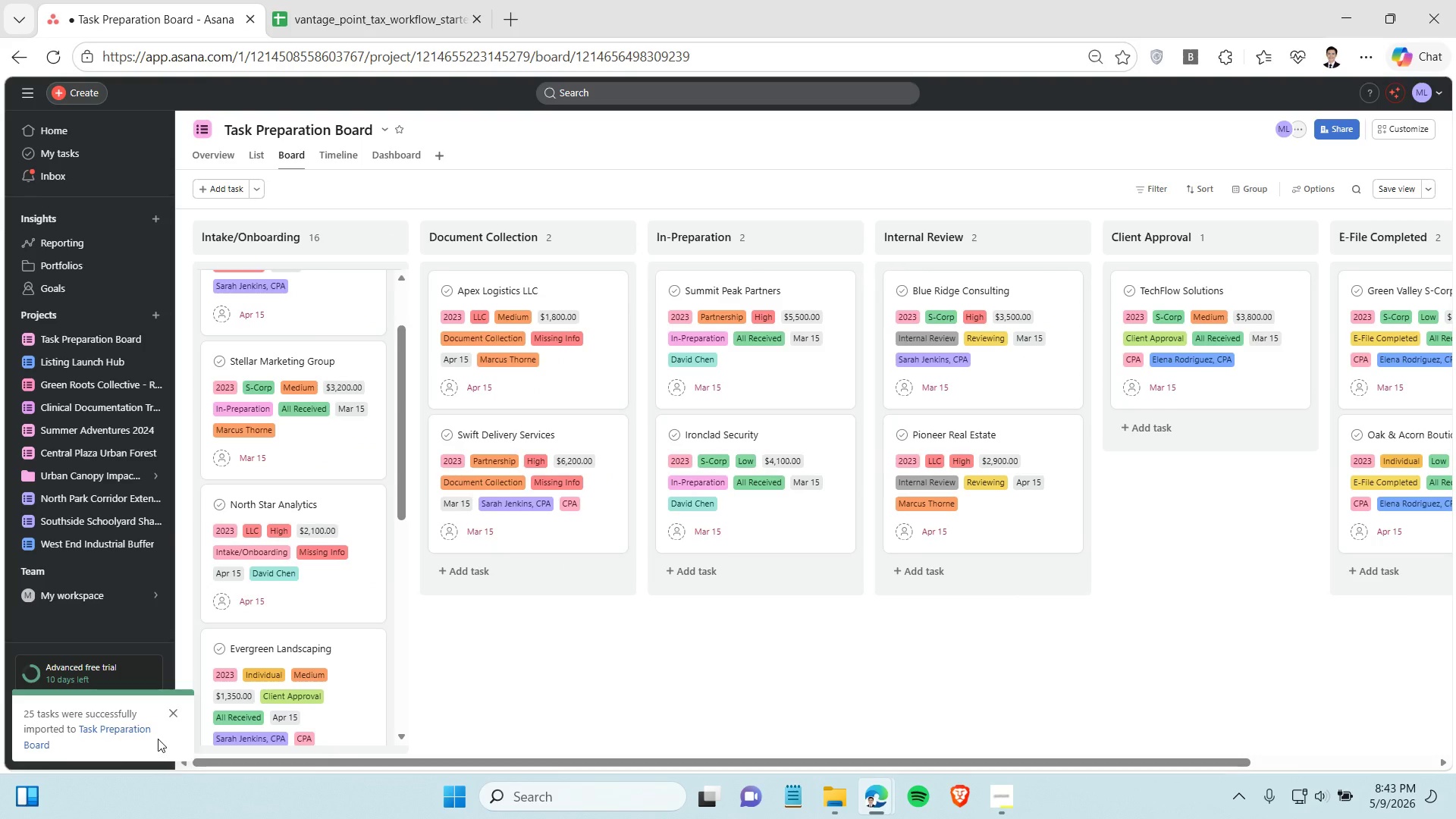 
wait(12.31)
 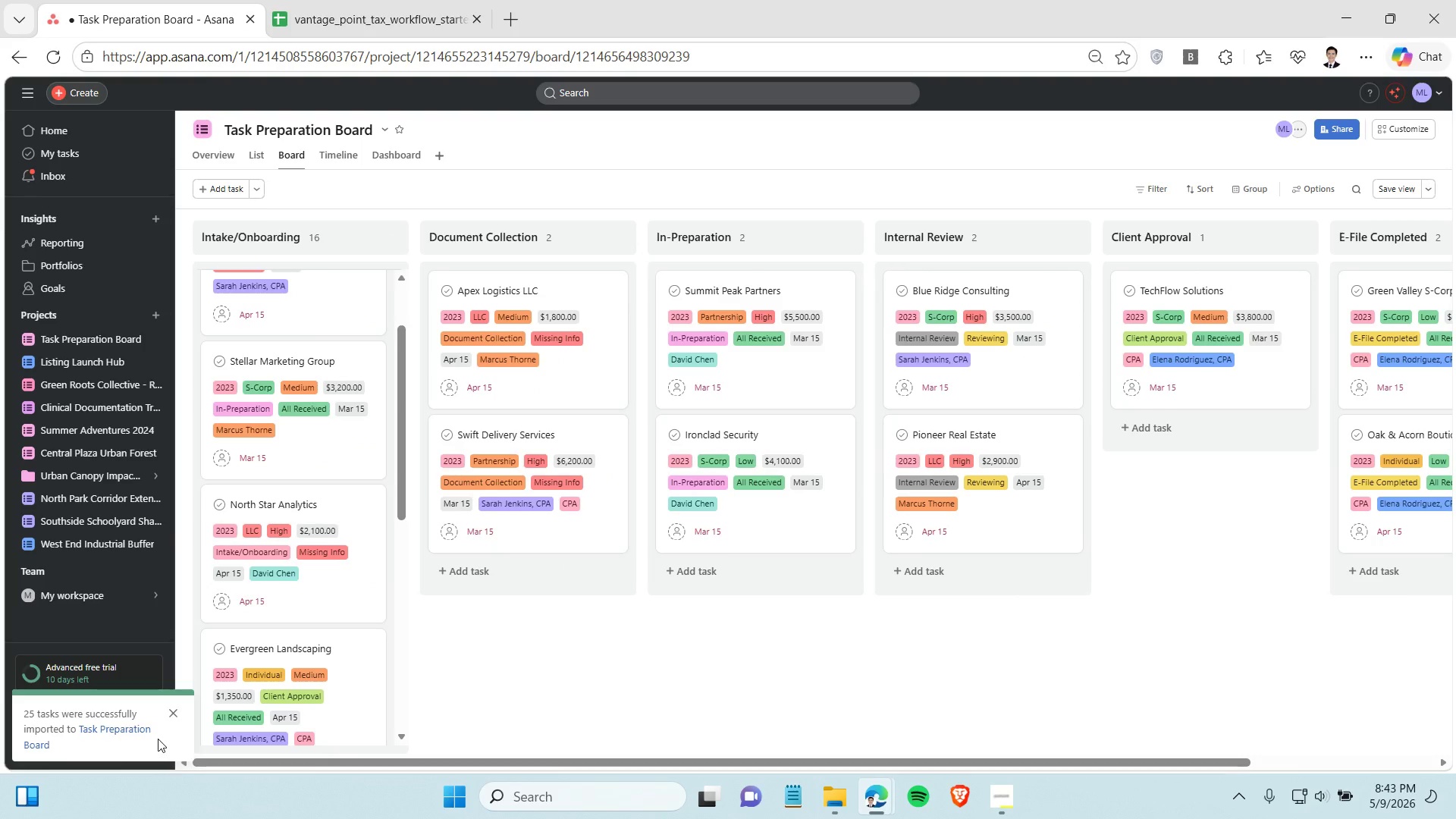 
scroll: coordinate [309, 490], scroll_direction: up, amount: 1.0
 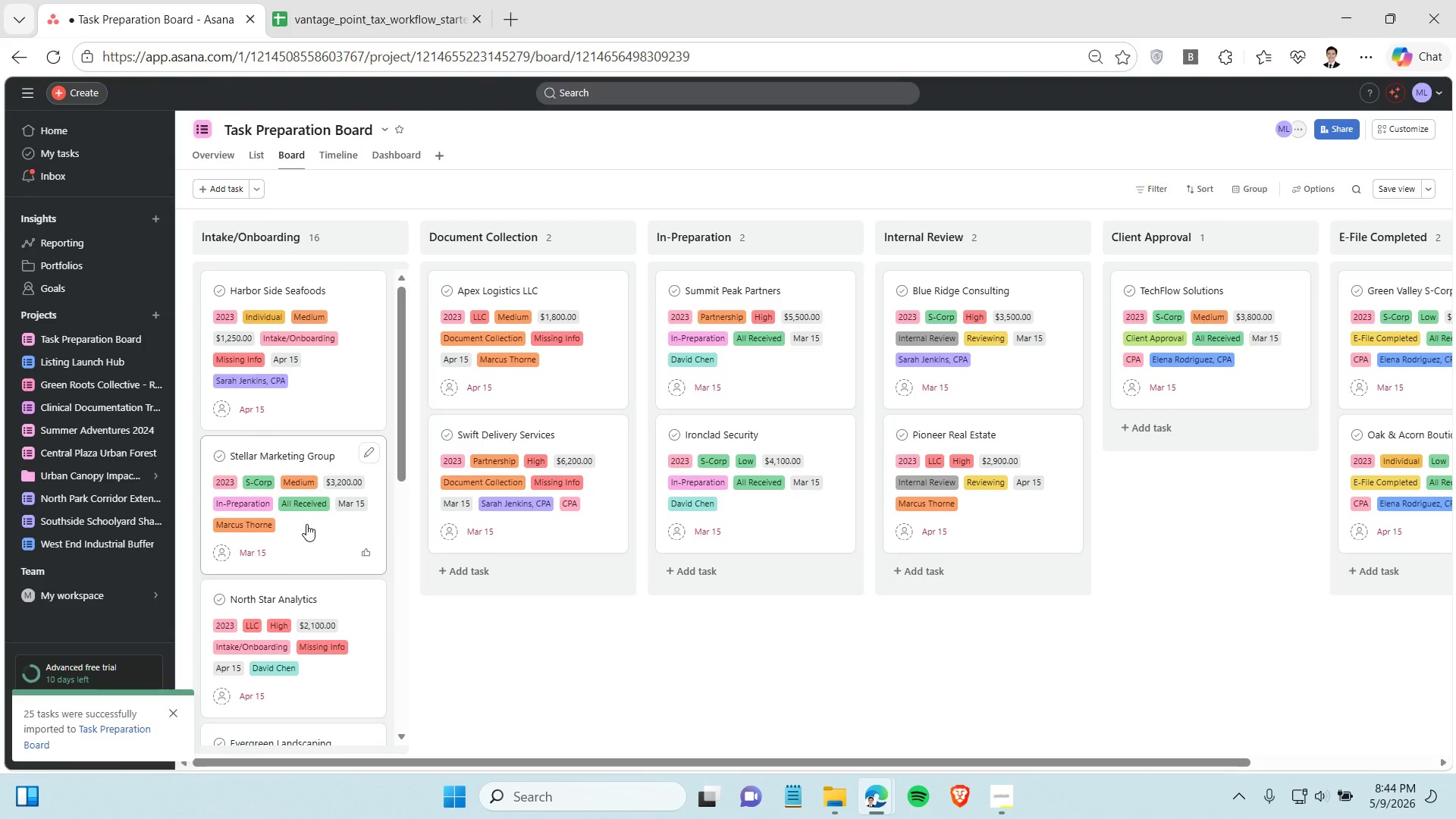 
mouse_move([308, 551])
 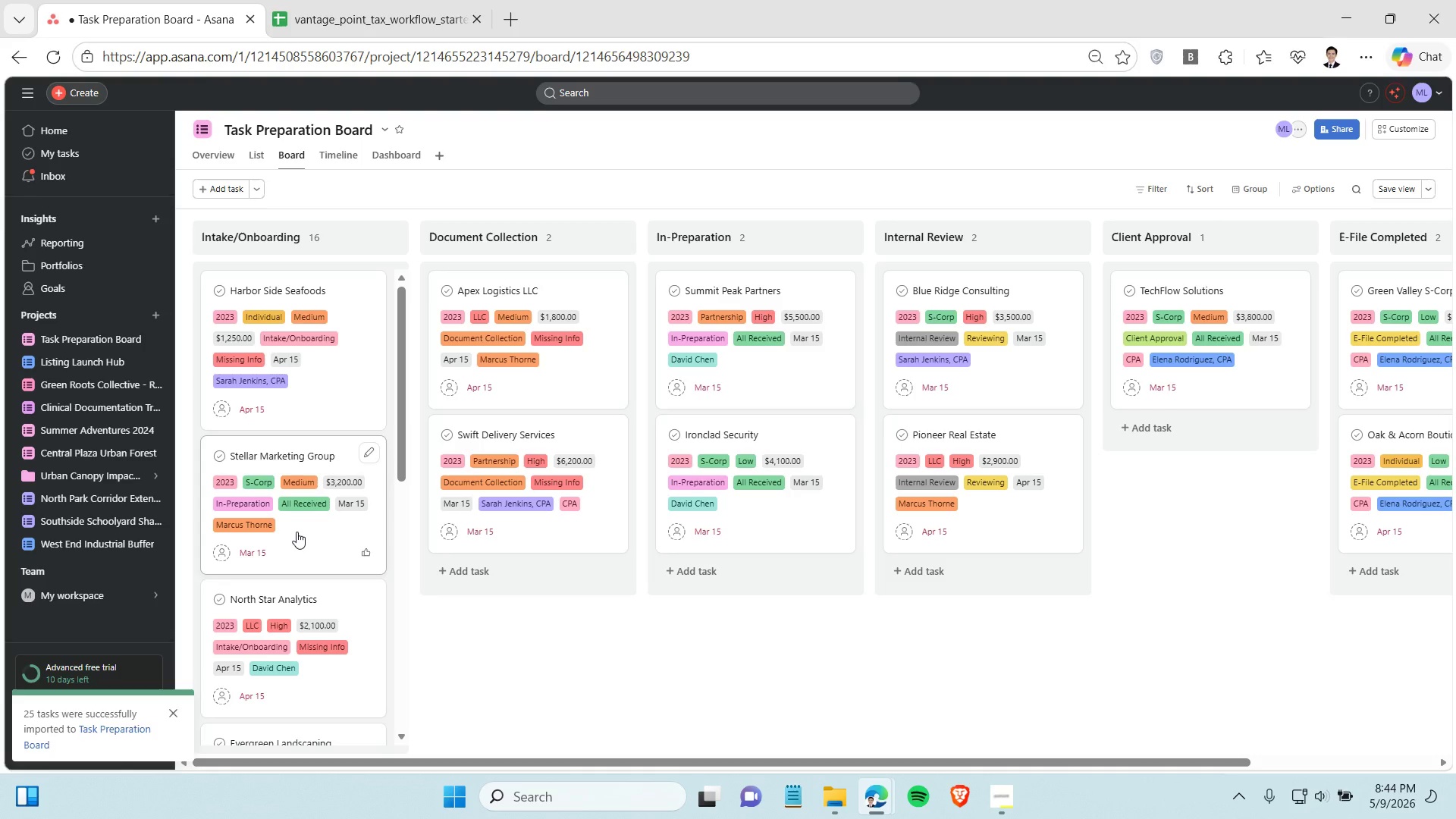 
left_click_drag(start_coordinate=[297, 529], to_coordinate=[776, 610])
 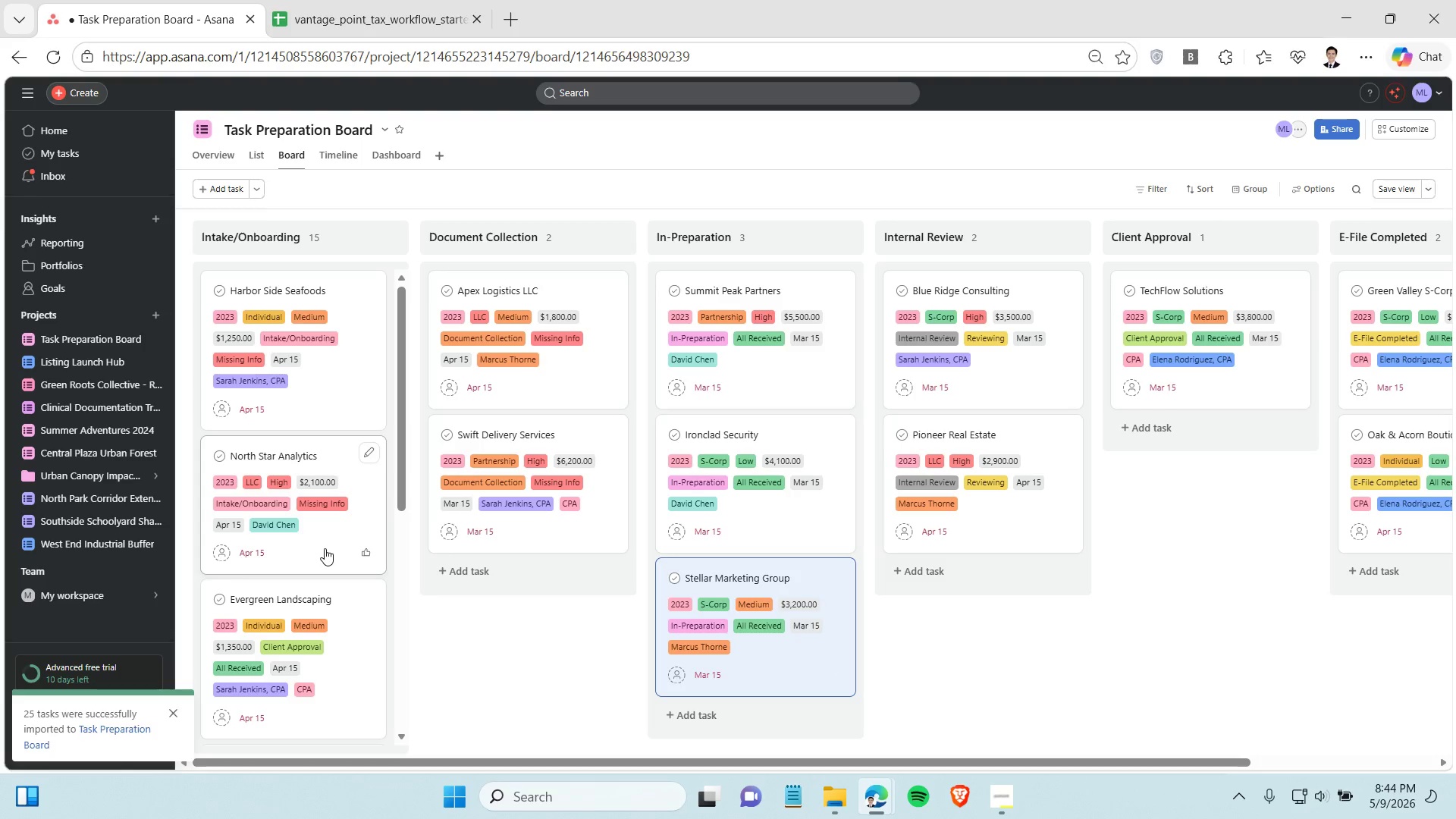 
wait(7.55)
 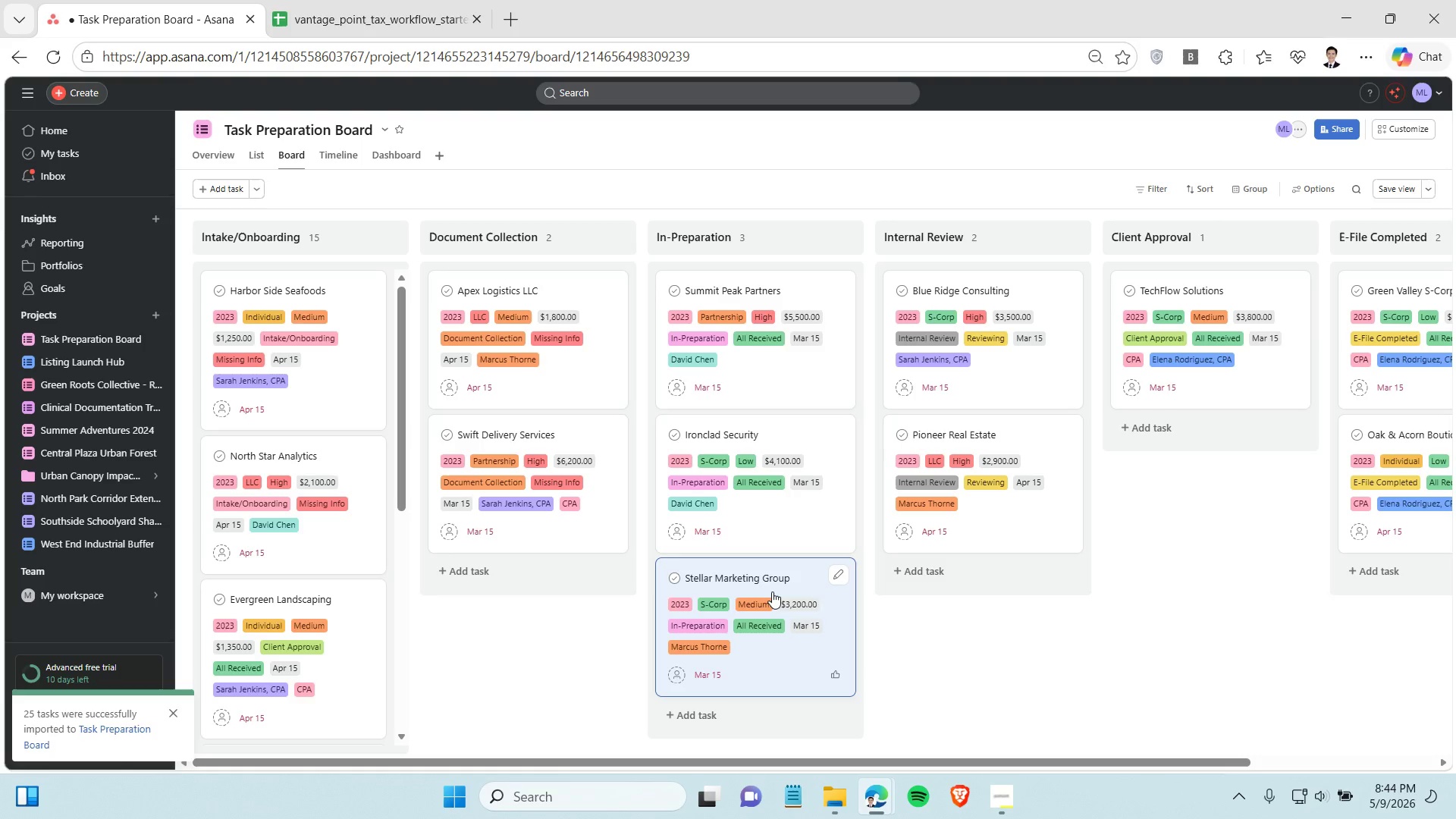 
scroll: coordinate [322, 547], scroll_direction: down, amount: 1.0
 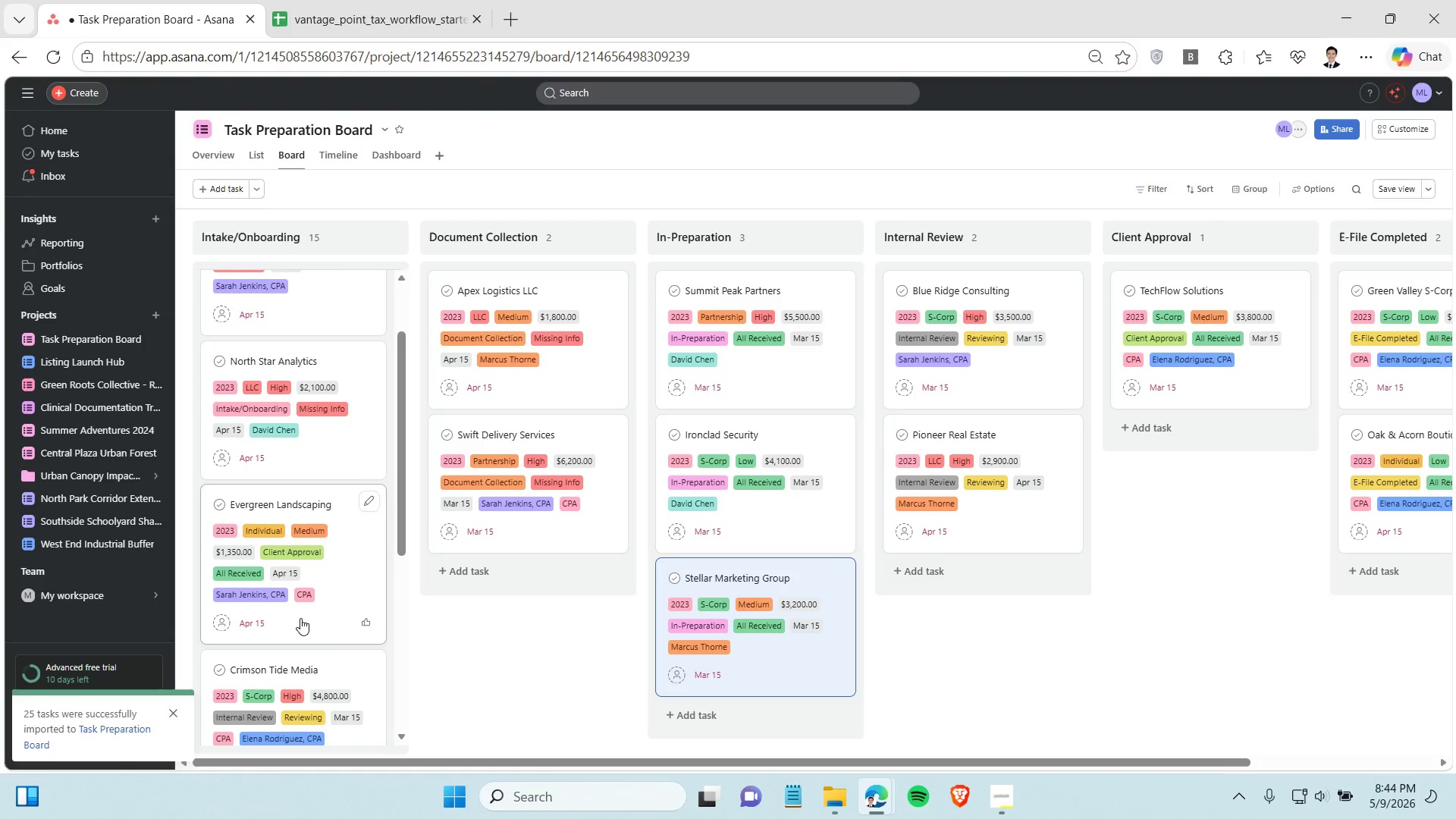 
left_click_drag(start_coordinate=[300, 618], to_coordinate=[1218, 448])
 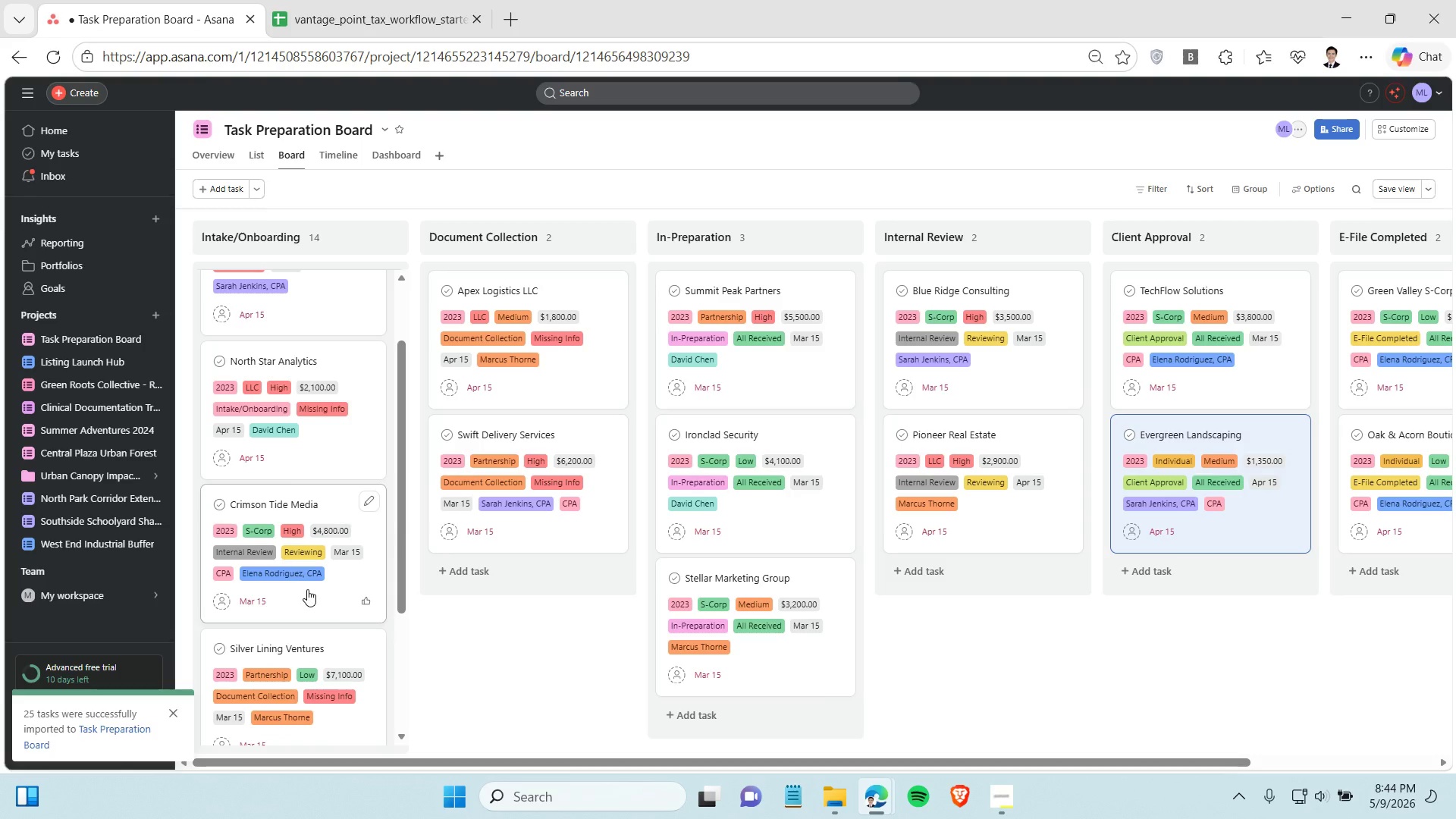 
scroll: coordinate [304, 589], scroll_direction: down, amount: 1.0
 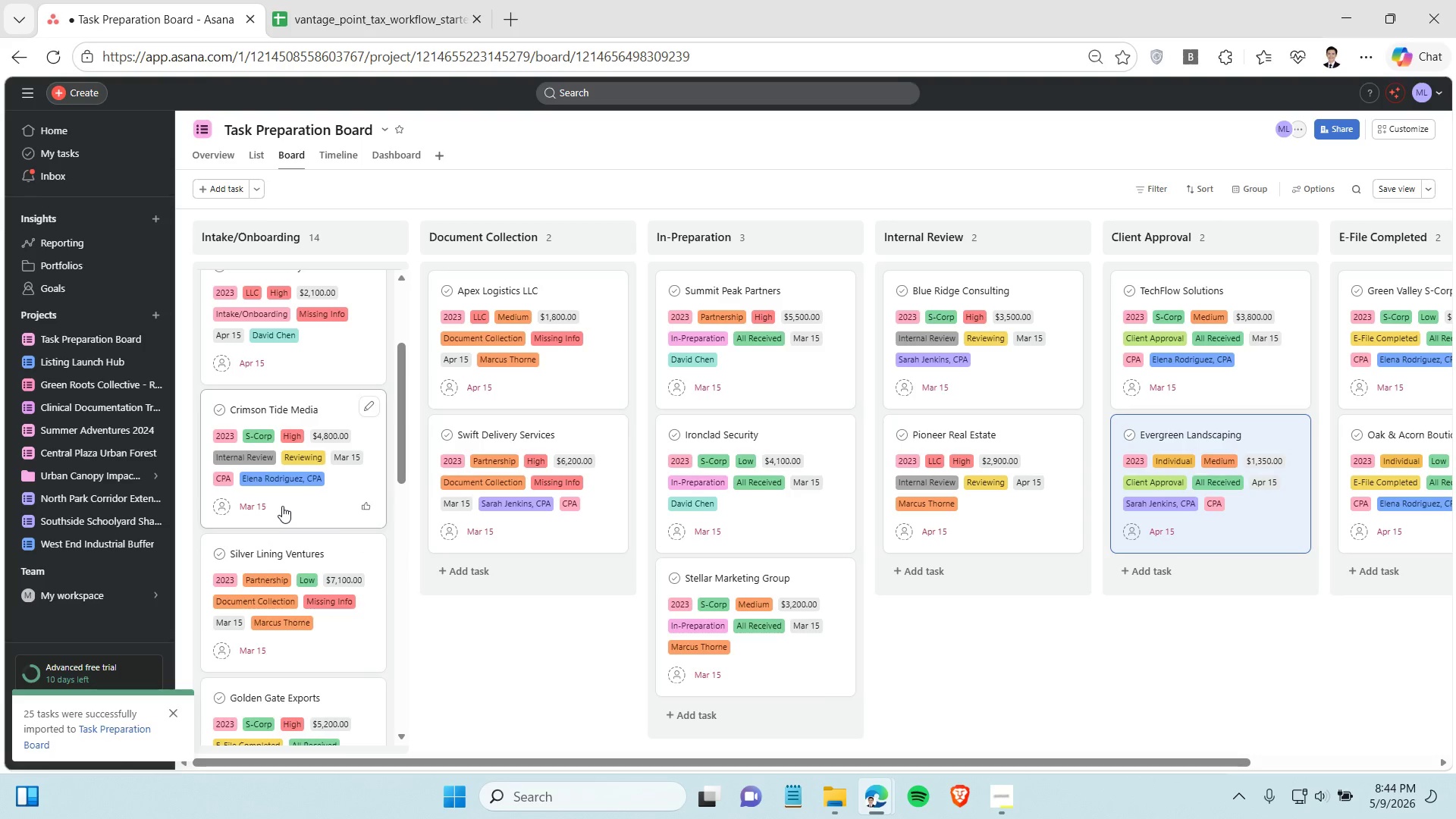 
left_click_drag(start_coordinate=[282, 506], to_coordinate=[974, 618])
 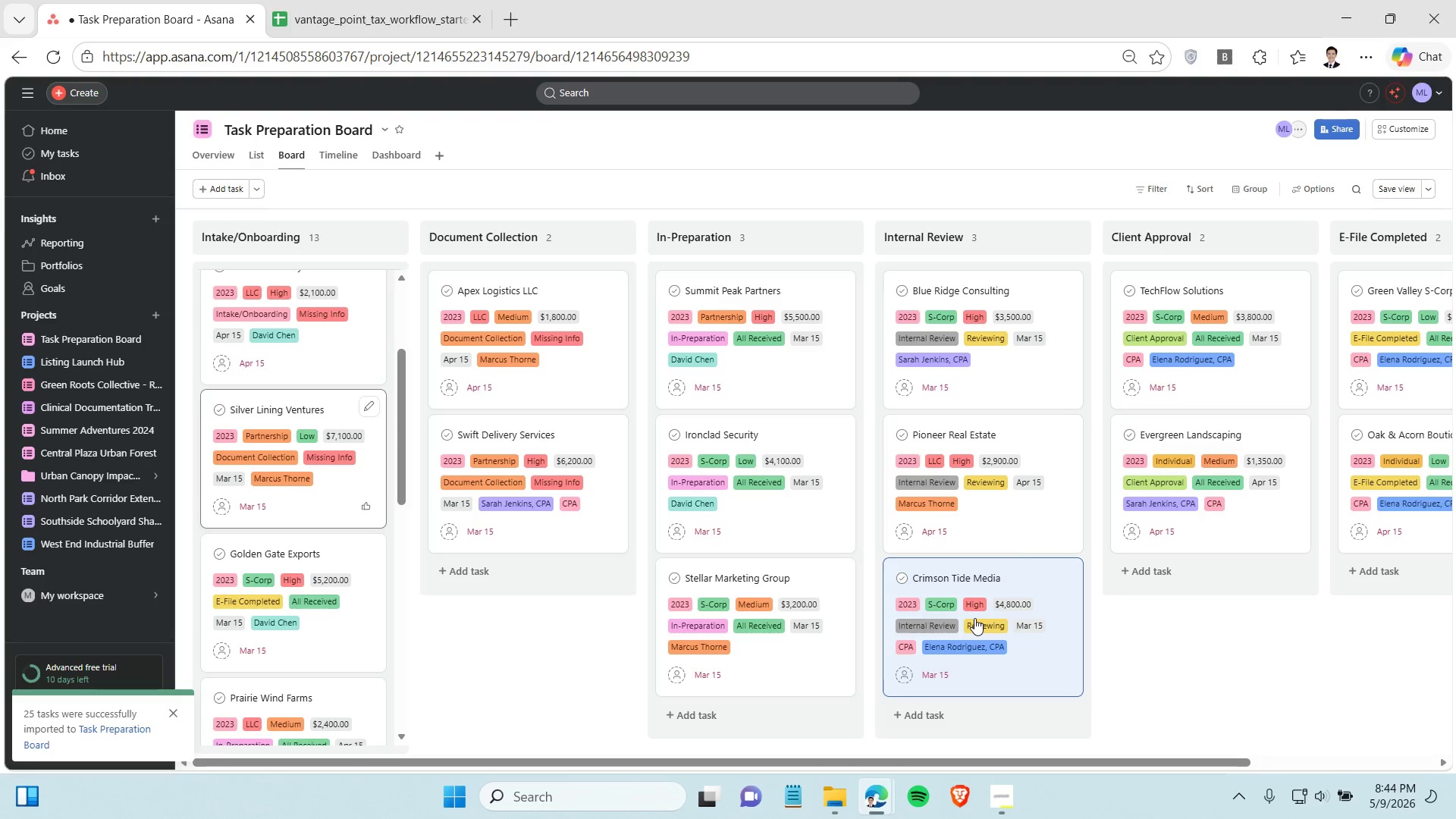 
wait(6.05)
 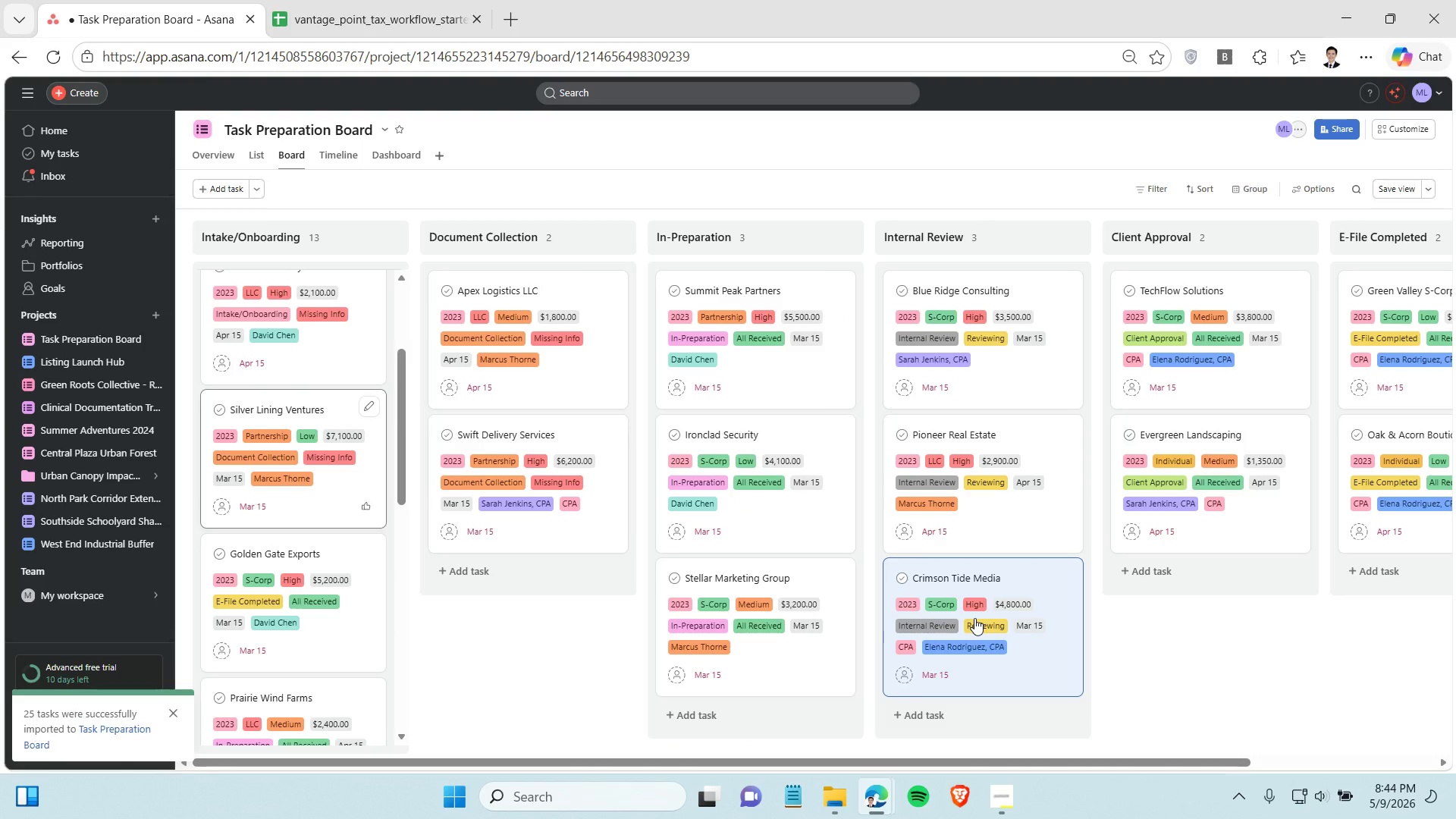 
mouse_move([302, 486])
 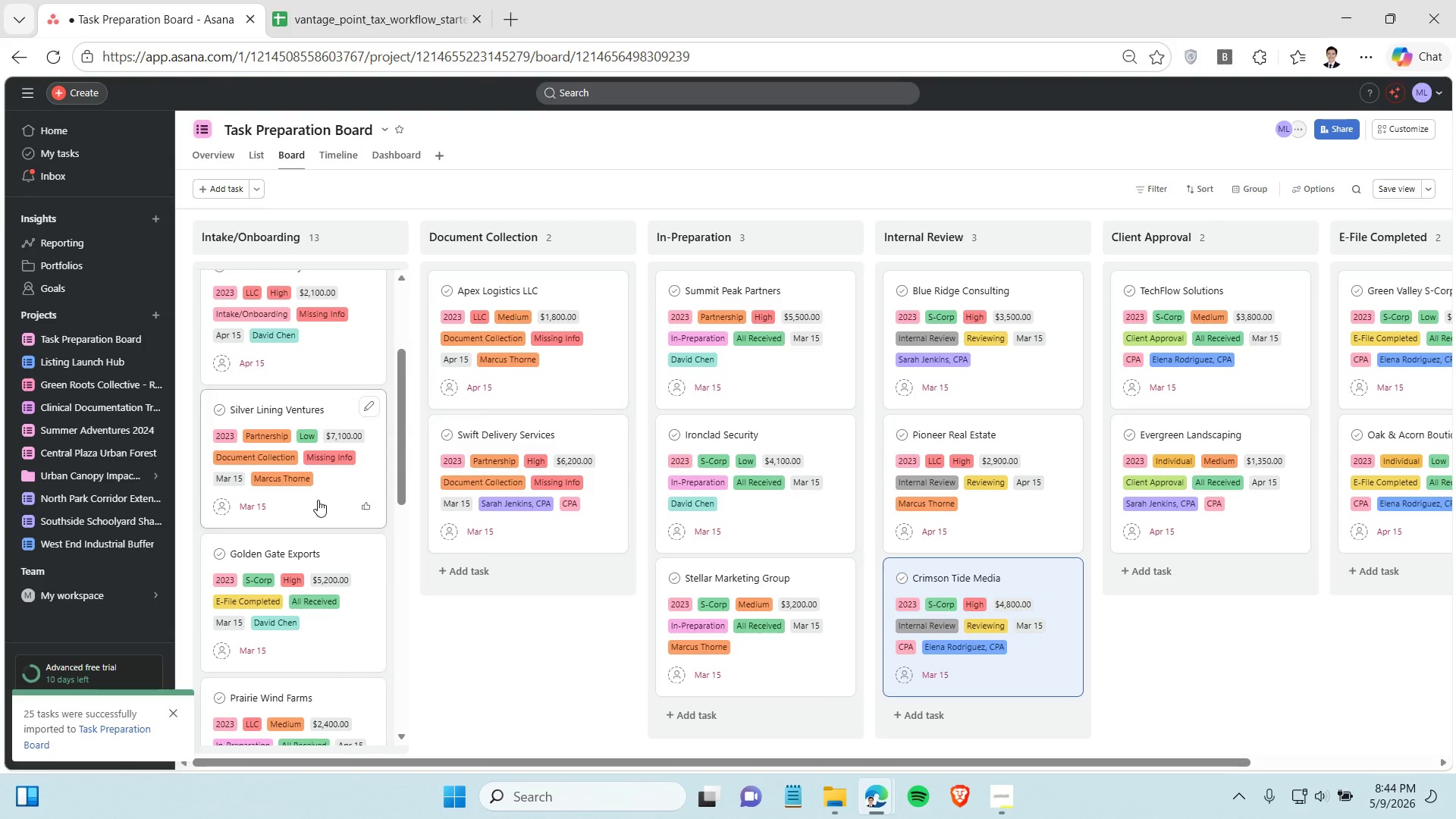 
wait(13.73)
 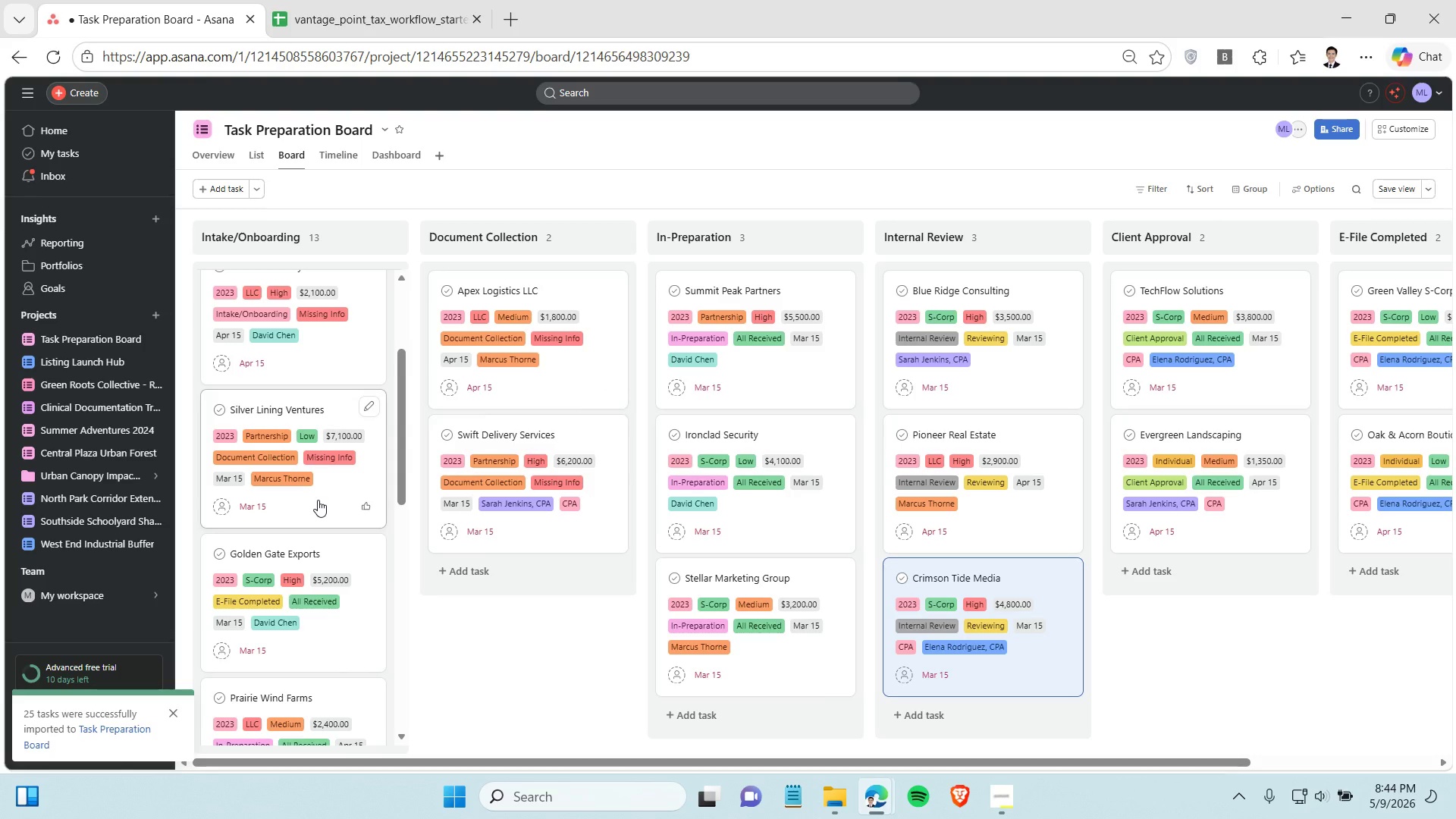 
left_click_drag(start_coordinate=[312, 500], to_coordinate=[547, 612])
 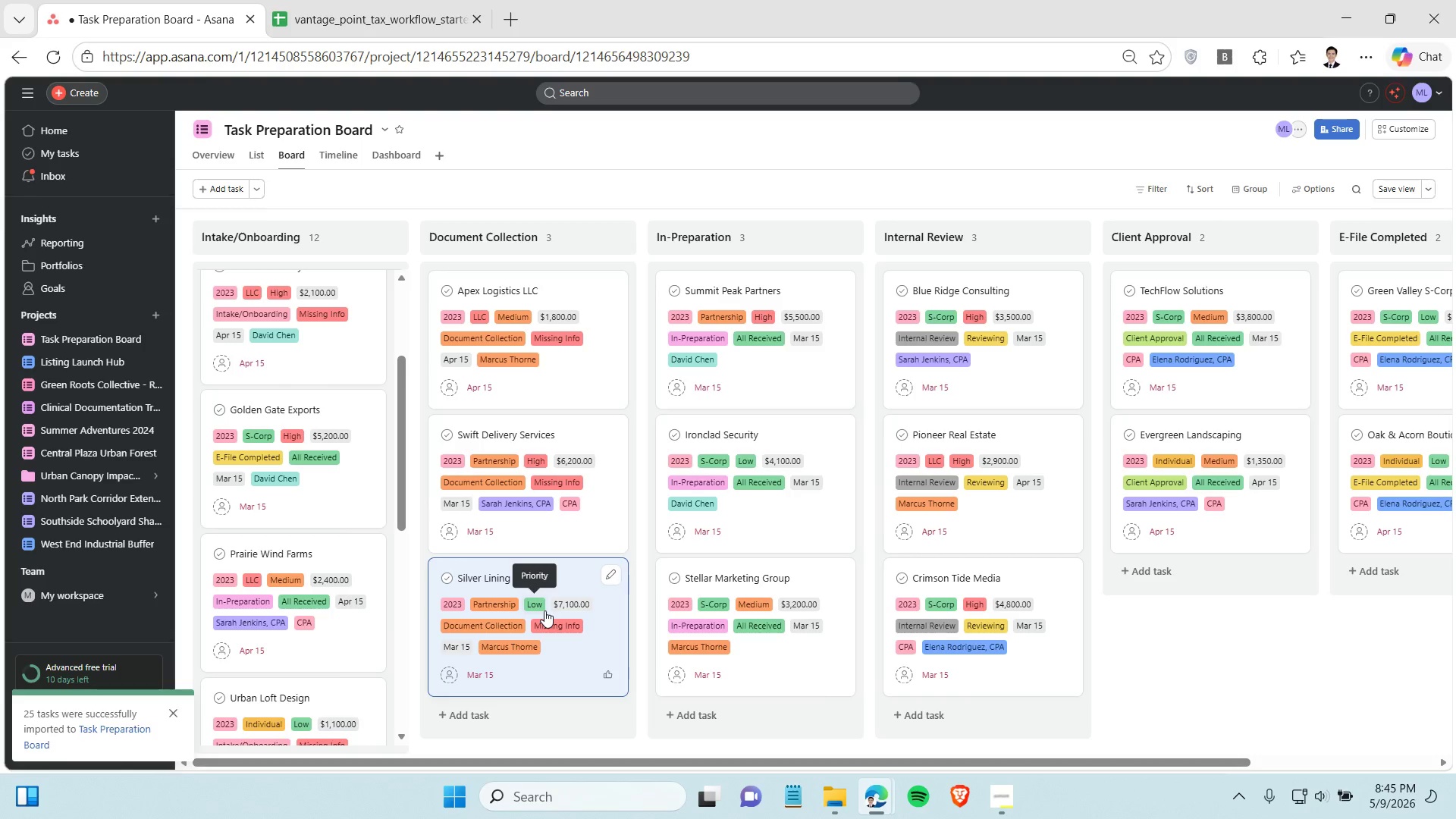 
wait(5.28)
 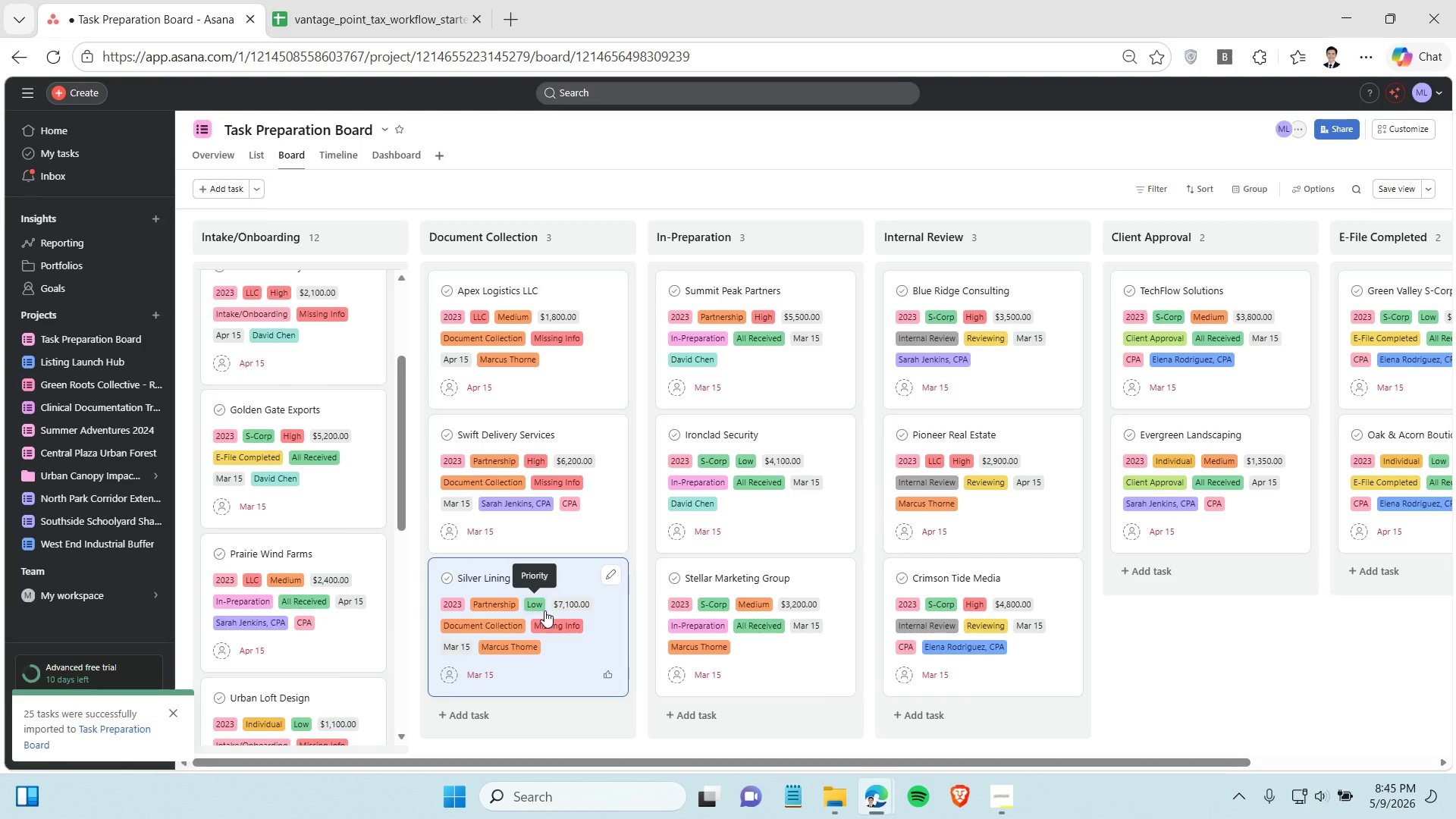 
left_click_drag(start_coordinate=[315, 503], to_coordinate=[1266, 661])
 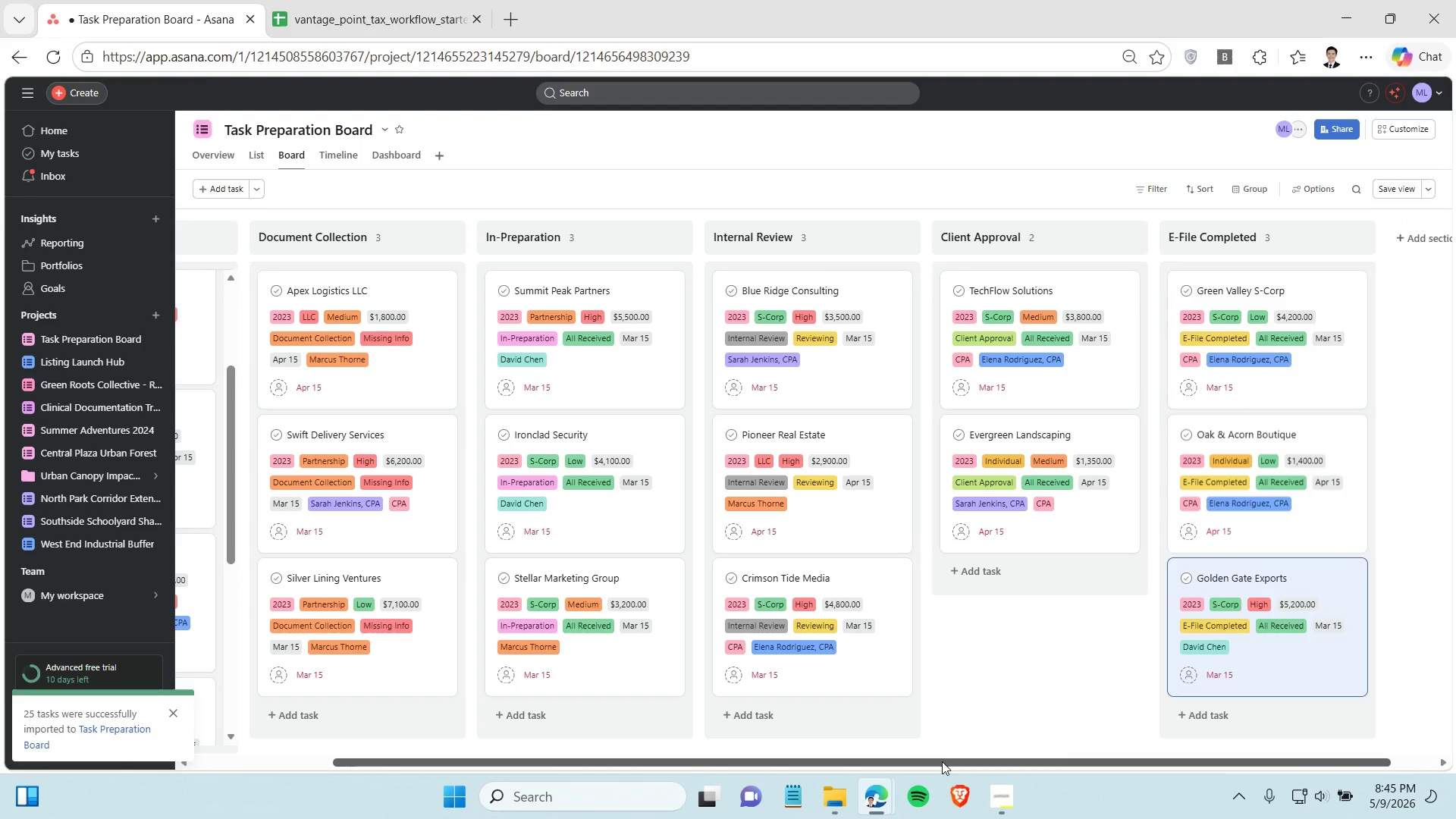 
left_click_drag(start_coordinate=[941, 761], to_coordinate=[645, 775])
 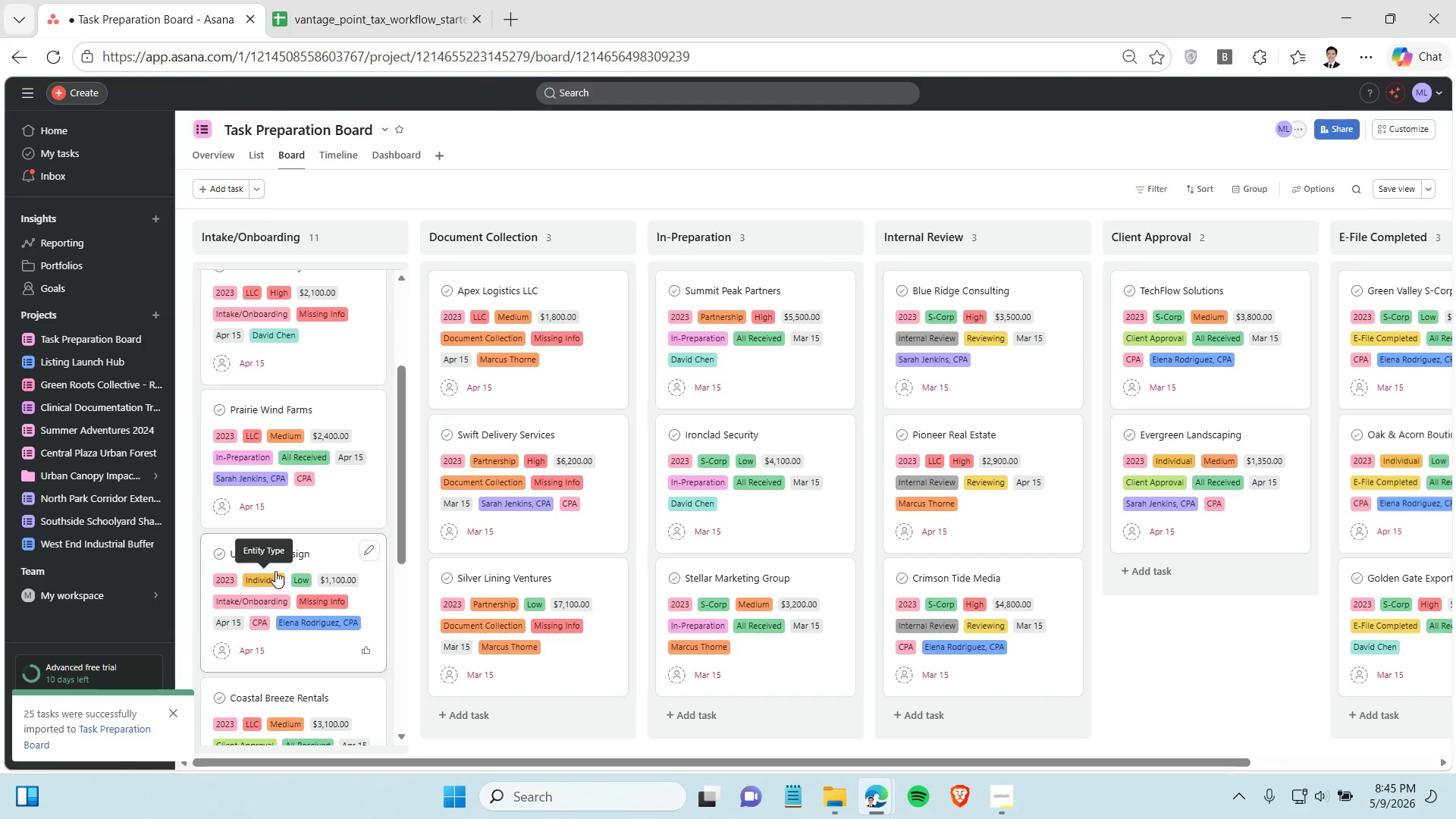 
scroll: coordinate [282, 554], scroll_direction: down, amount: 2.0
 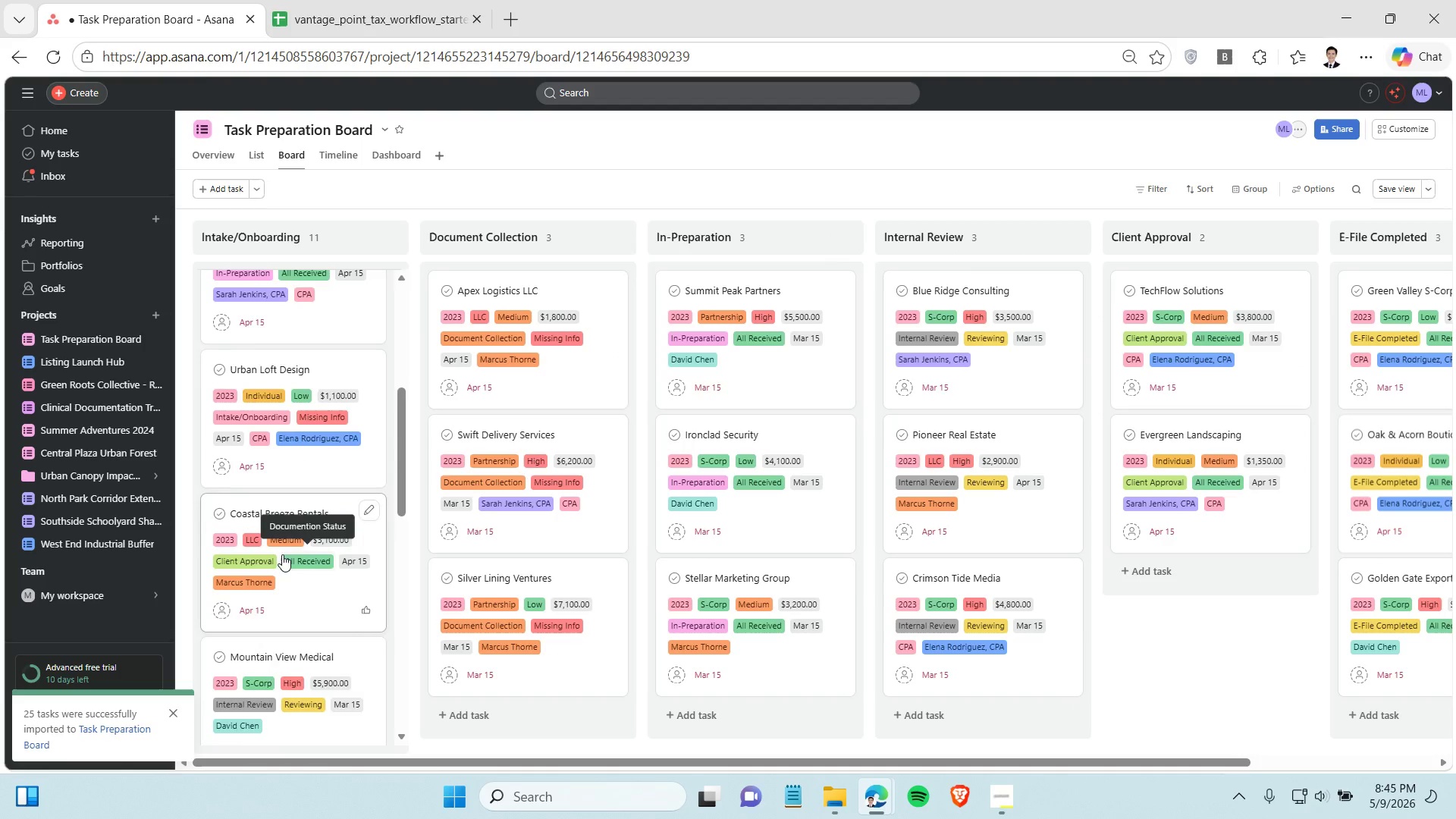 
scroll: coordinate [282, 554], scroll_direction: up, amount: 2.0
 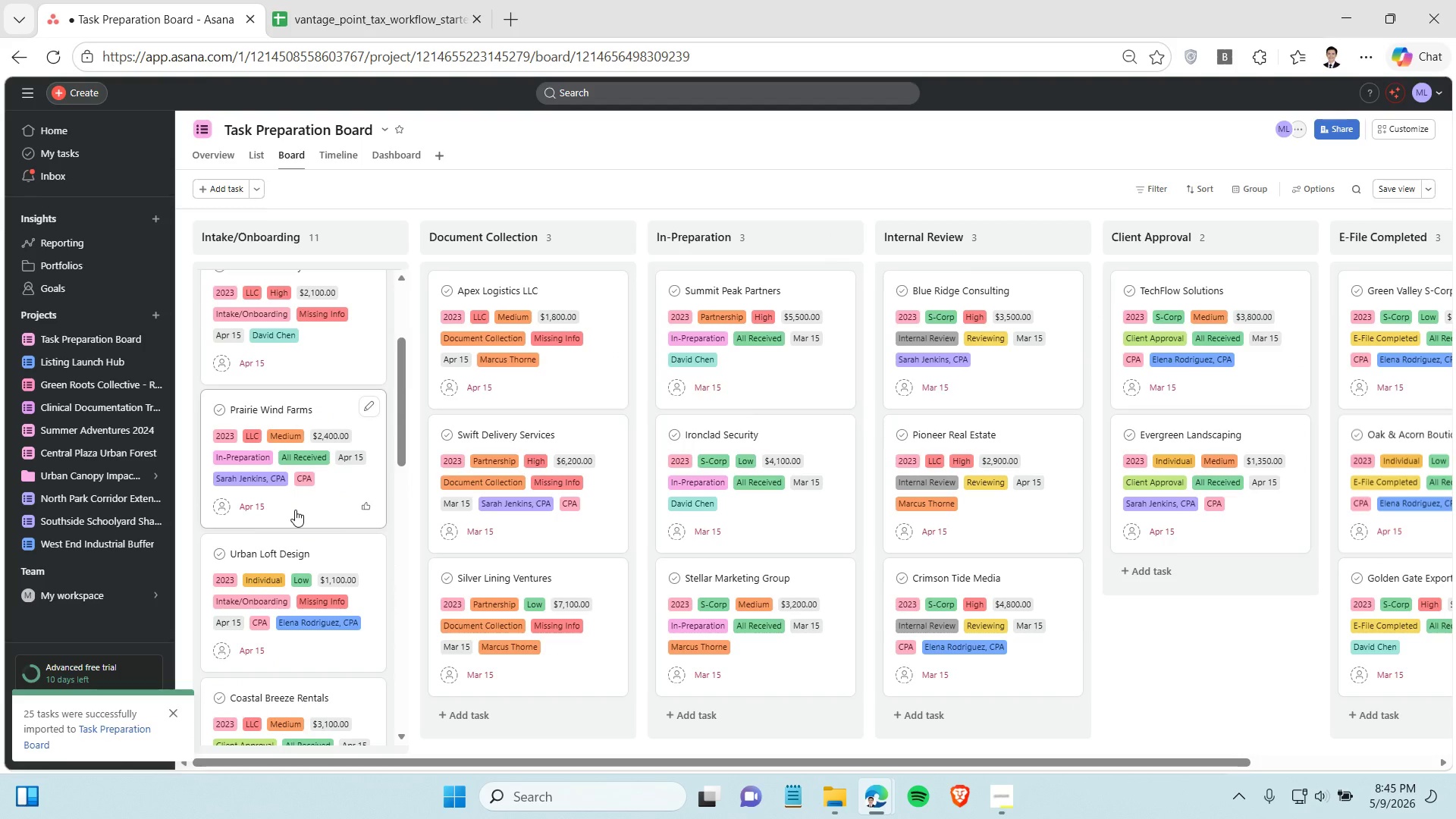 
left_click_drag(start_coordinate=[295, 510], to_coordinate=[757, 634])
 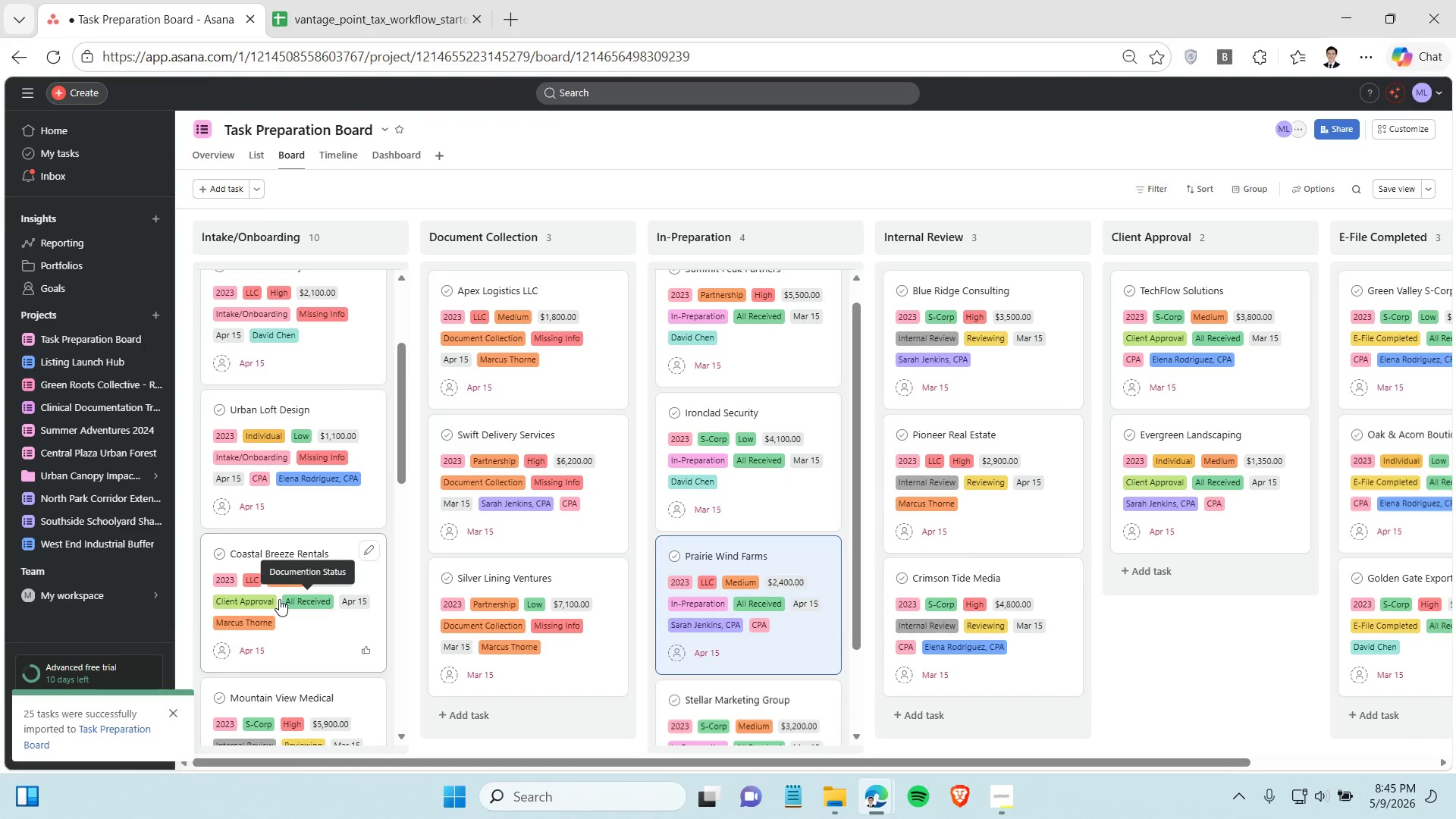 
scroll: coordinate [278, 600], scroll_direction: down, amount: 1.0
 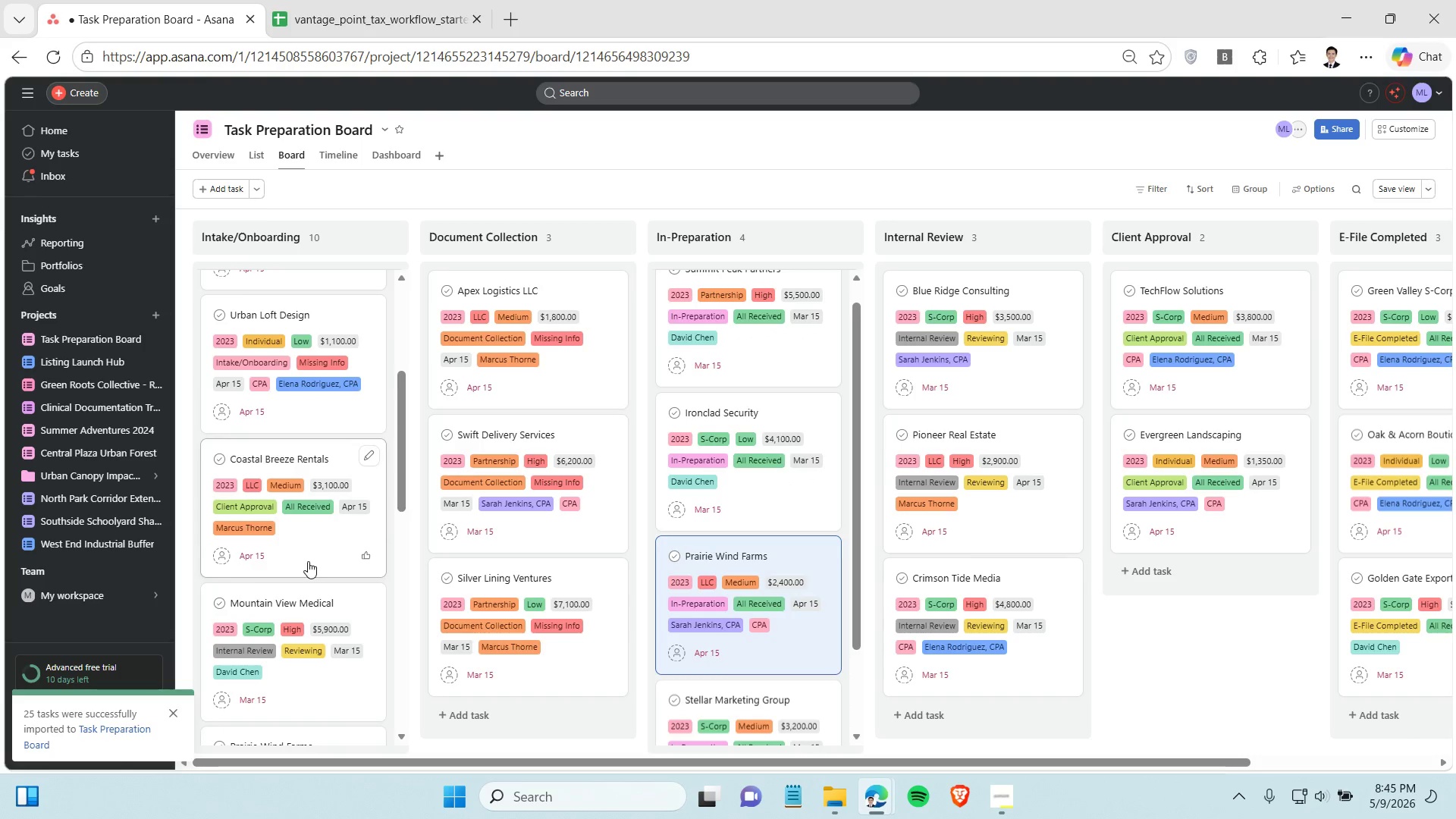 
left_click_drag(start_coordinate=[308, 561], to_coordinate=[1228, 632])
 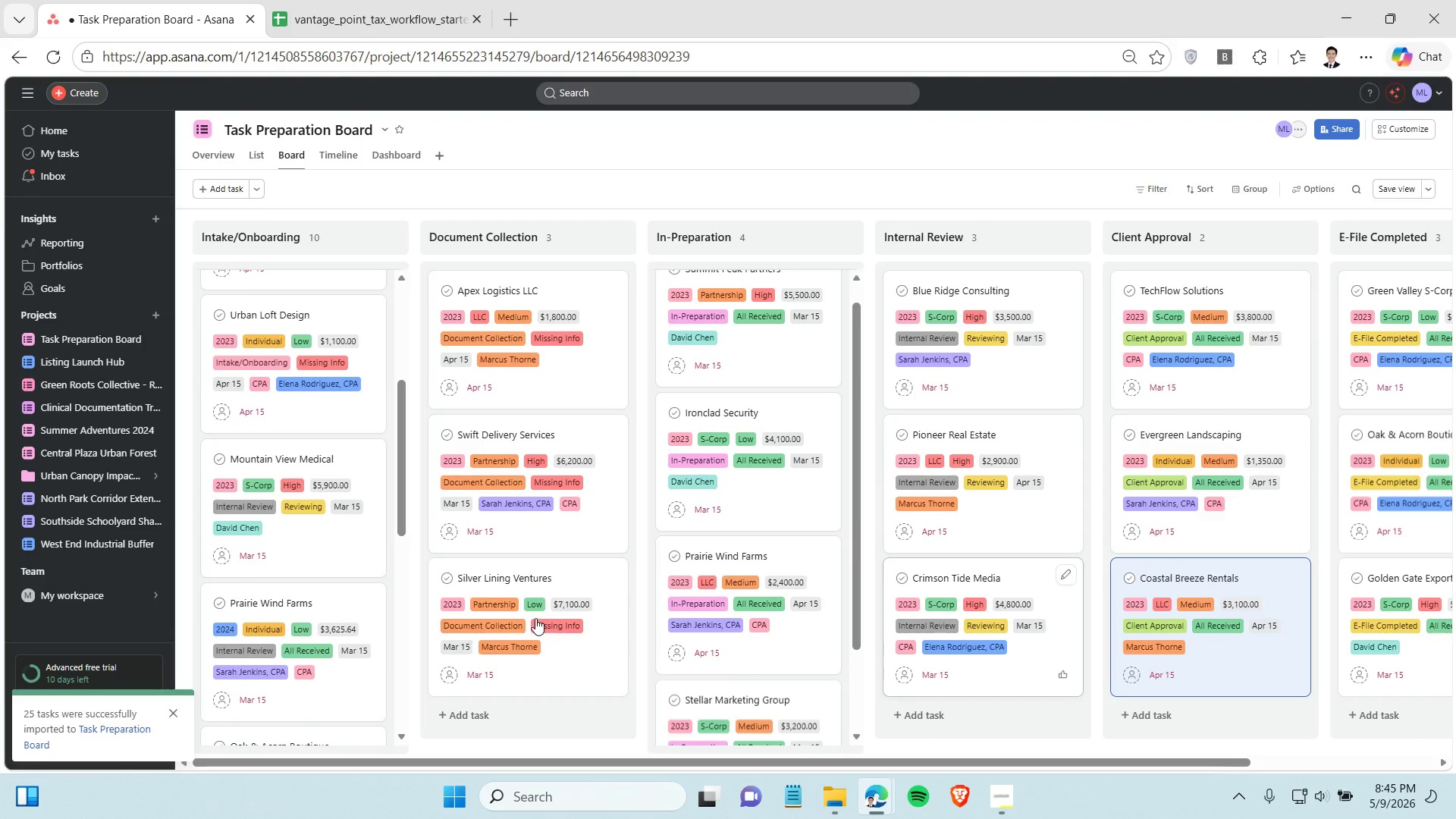 
scroll: coordinate [306, 581], scroll_direction: down, amount: 1.0
 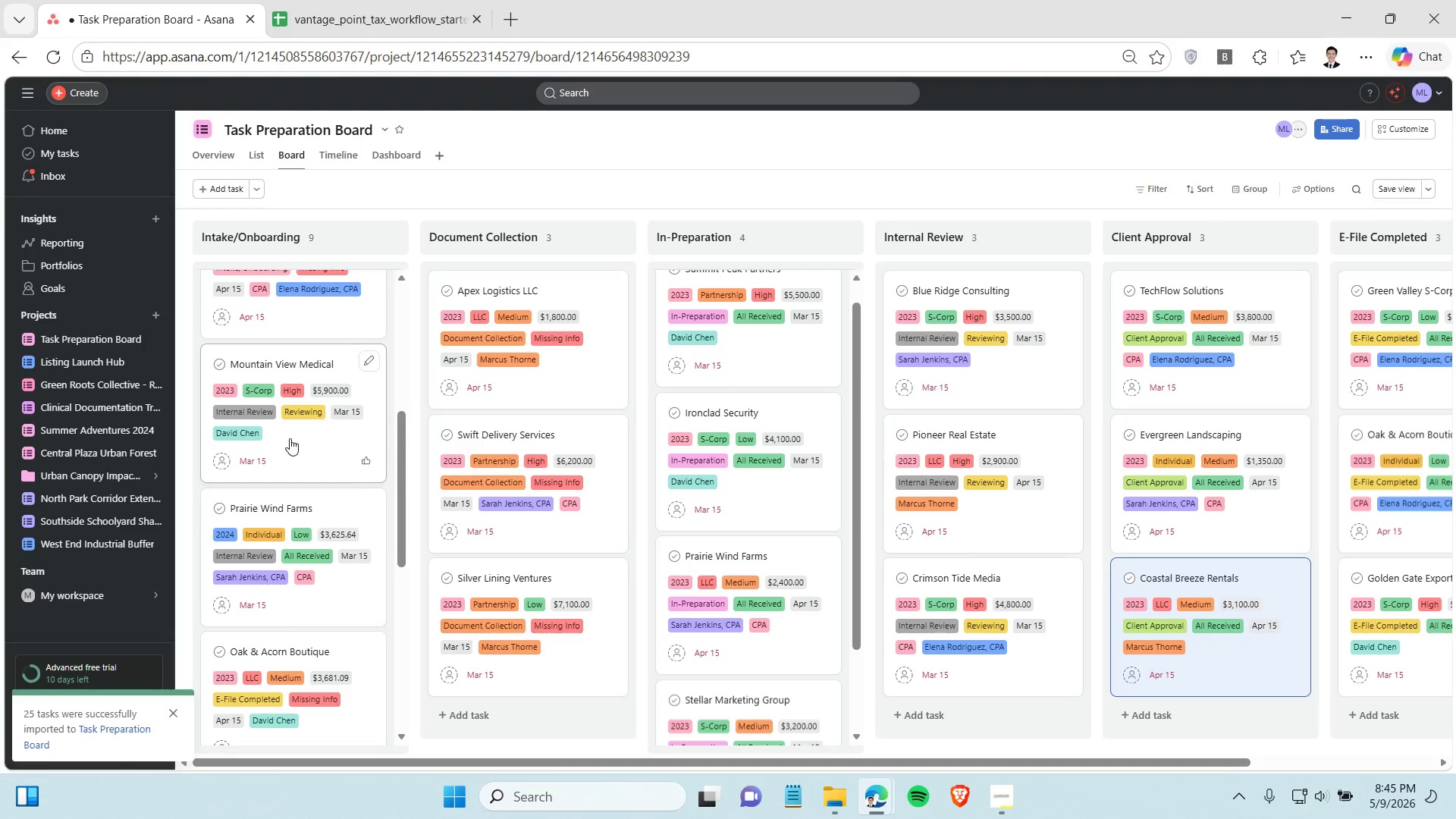 
wait(10.46)
 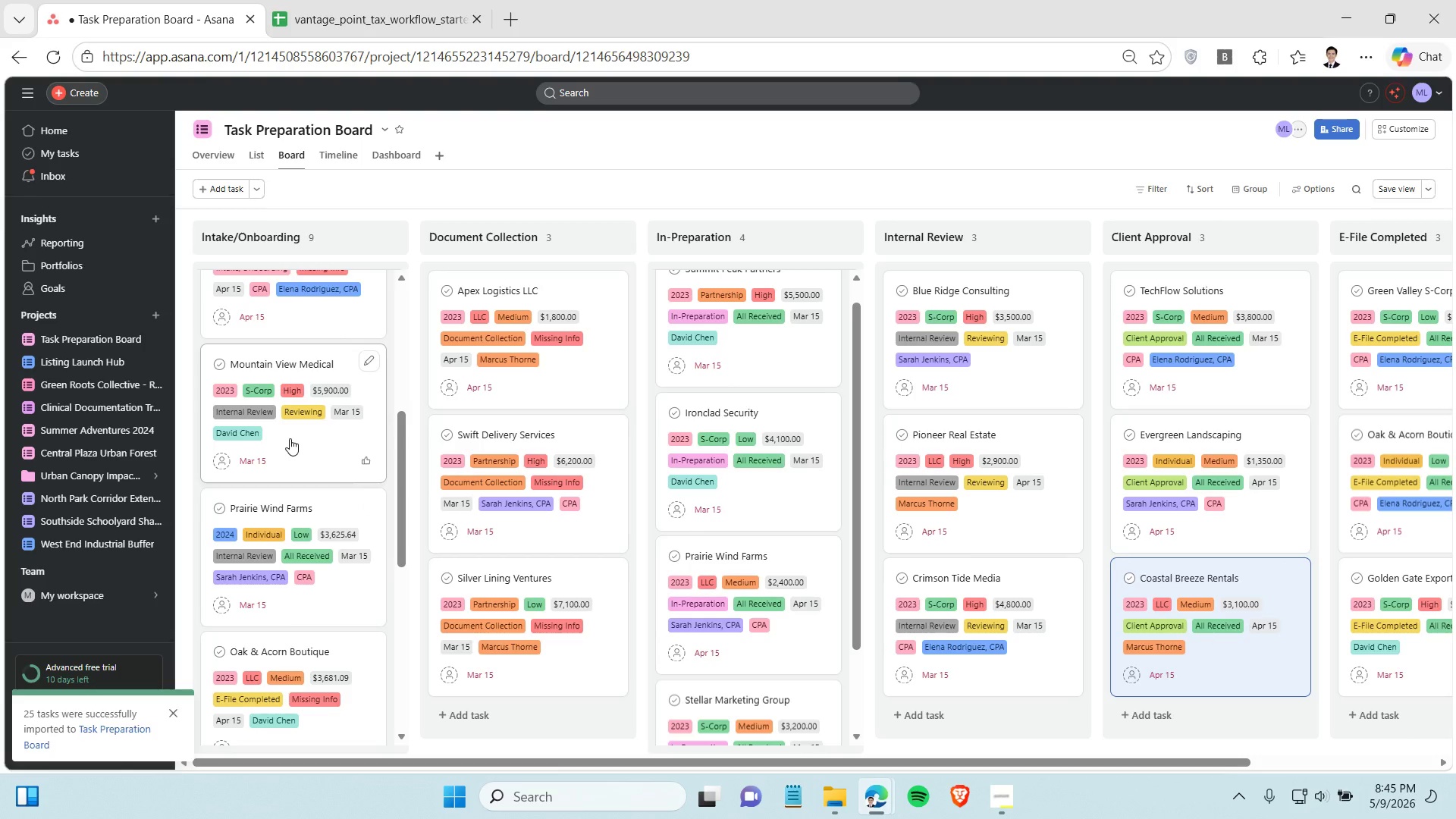 
left_click_drag(start_coordinate=[290, 438], to_coordinate=[999, 632])
 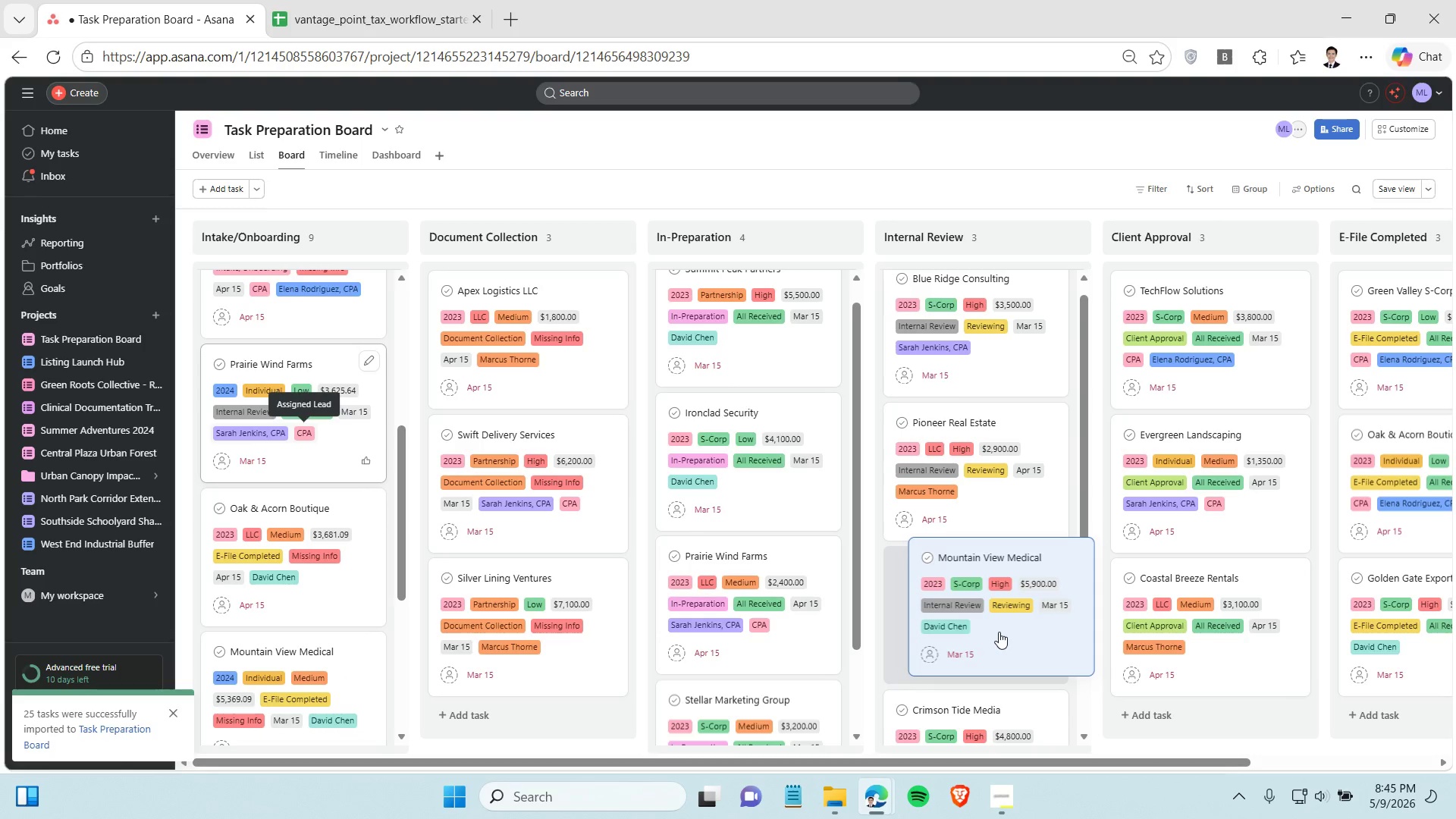 
mouse_move([984, 628])
 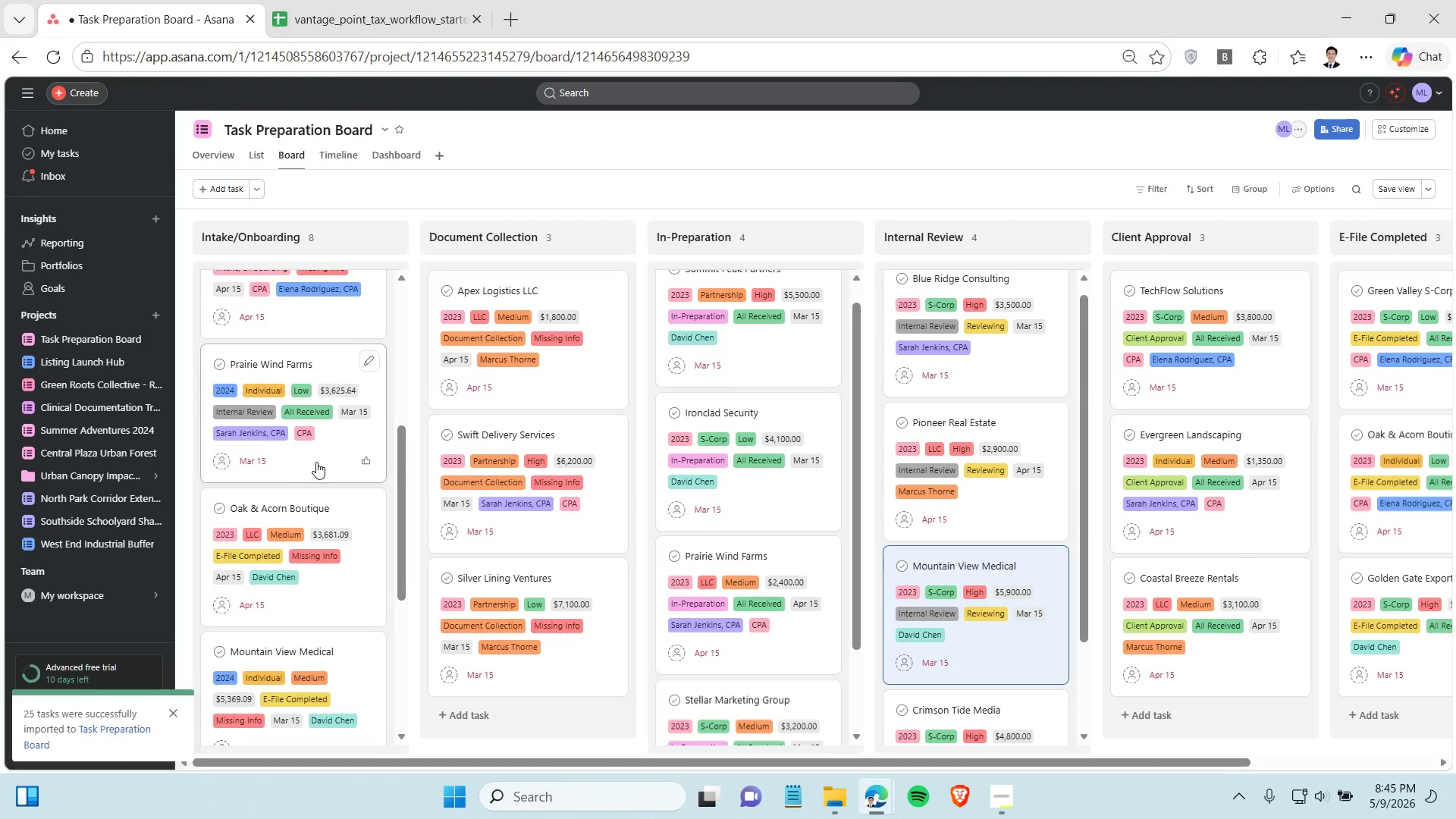 
left_click_drag(start_coordinate=[302, 461], to_coordinate=[984, 622])
 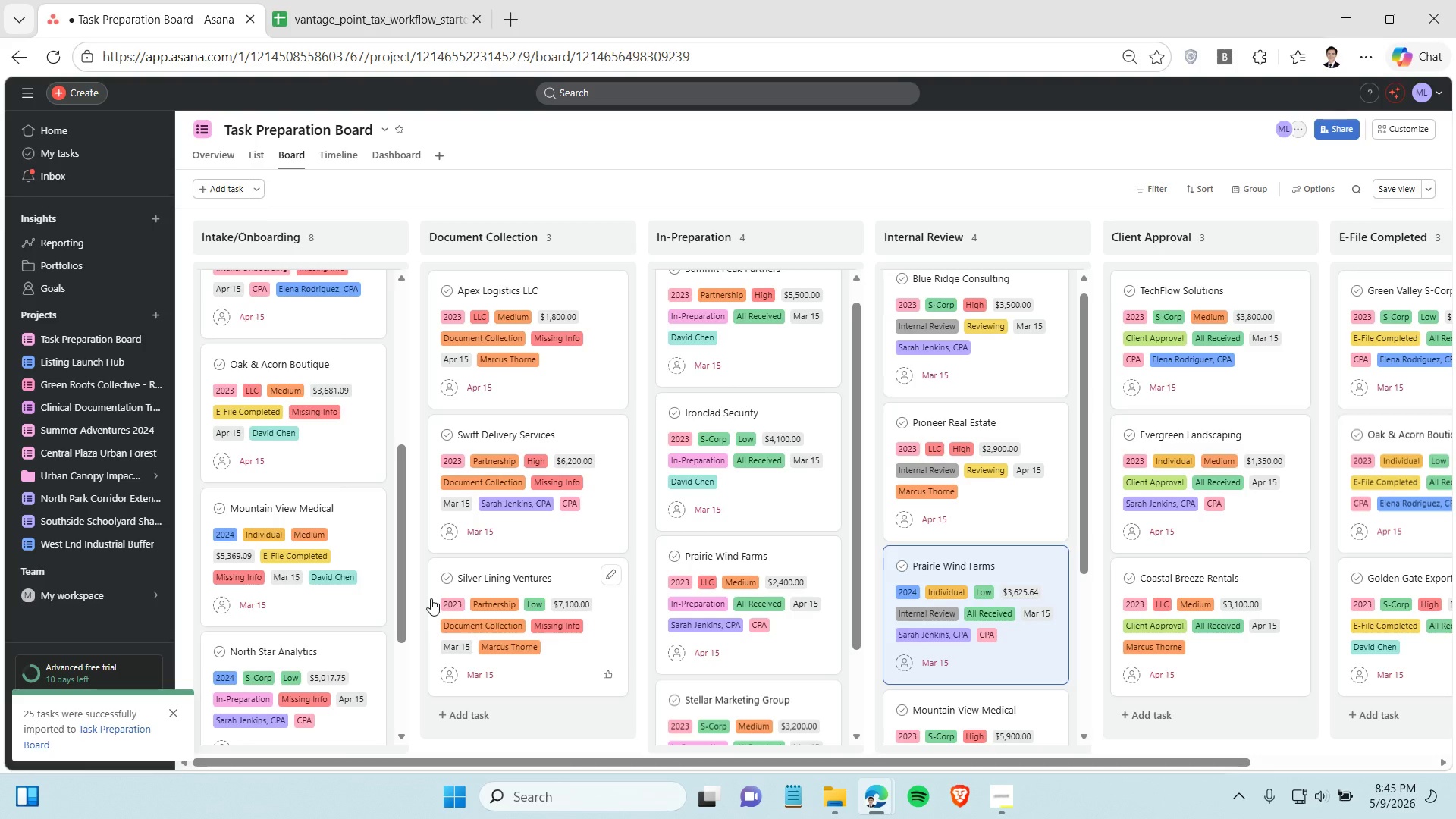 
scroll: coordinate [284, 539], scroll_direction: down, amount: 1.0
 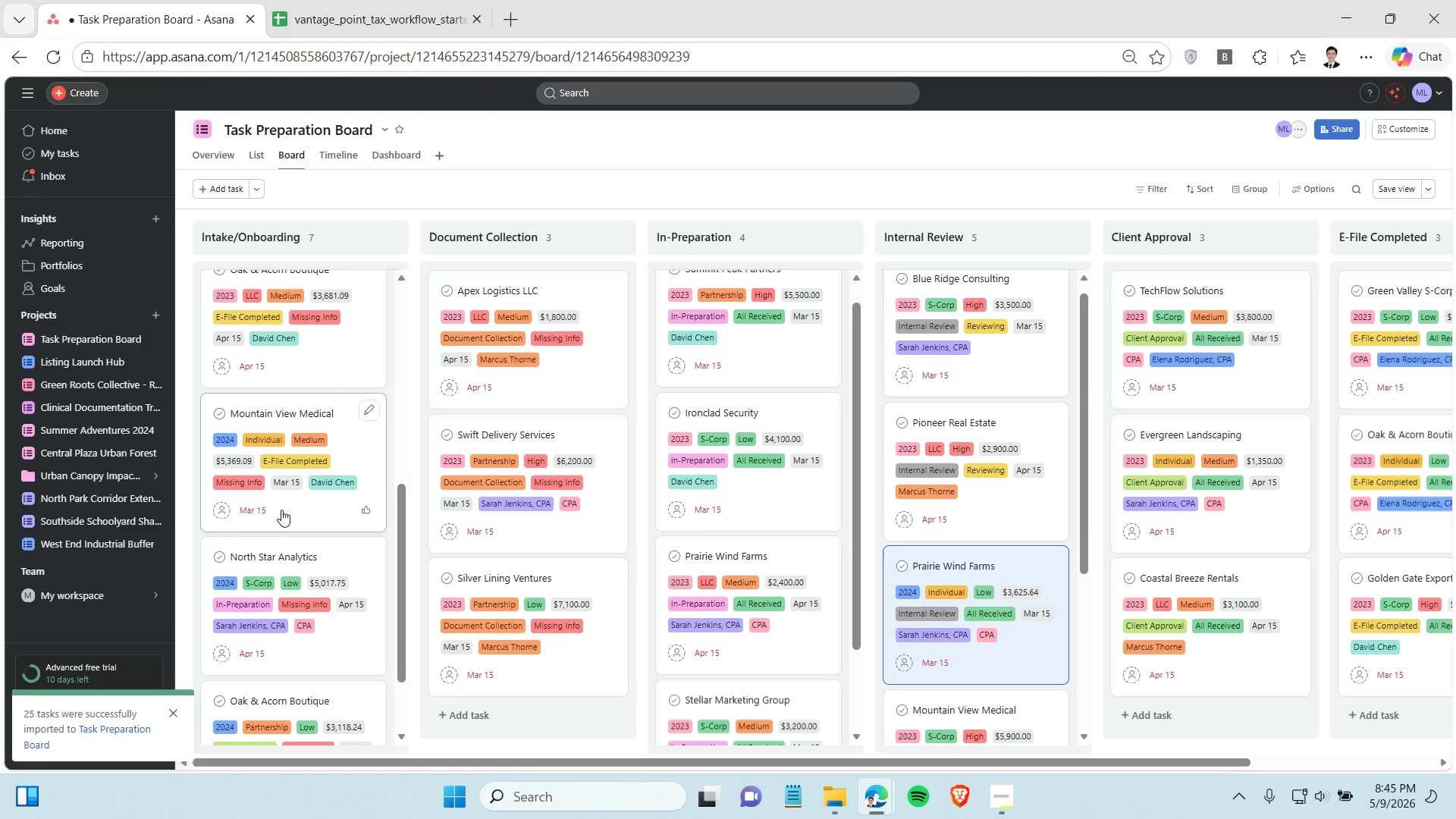 
left_click_drag(start_coordinate=[281, 507], to_coordinate=[1328, 654])
 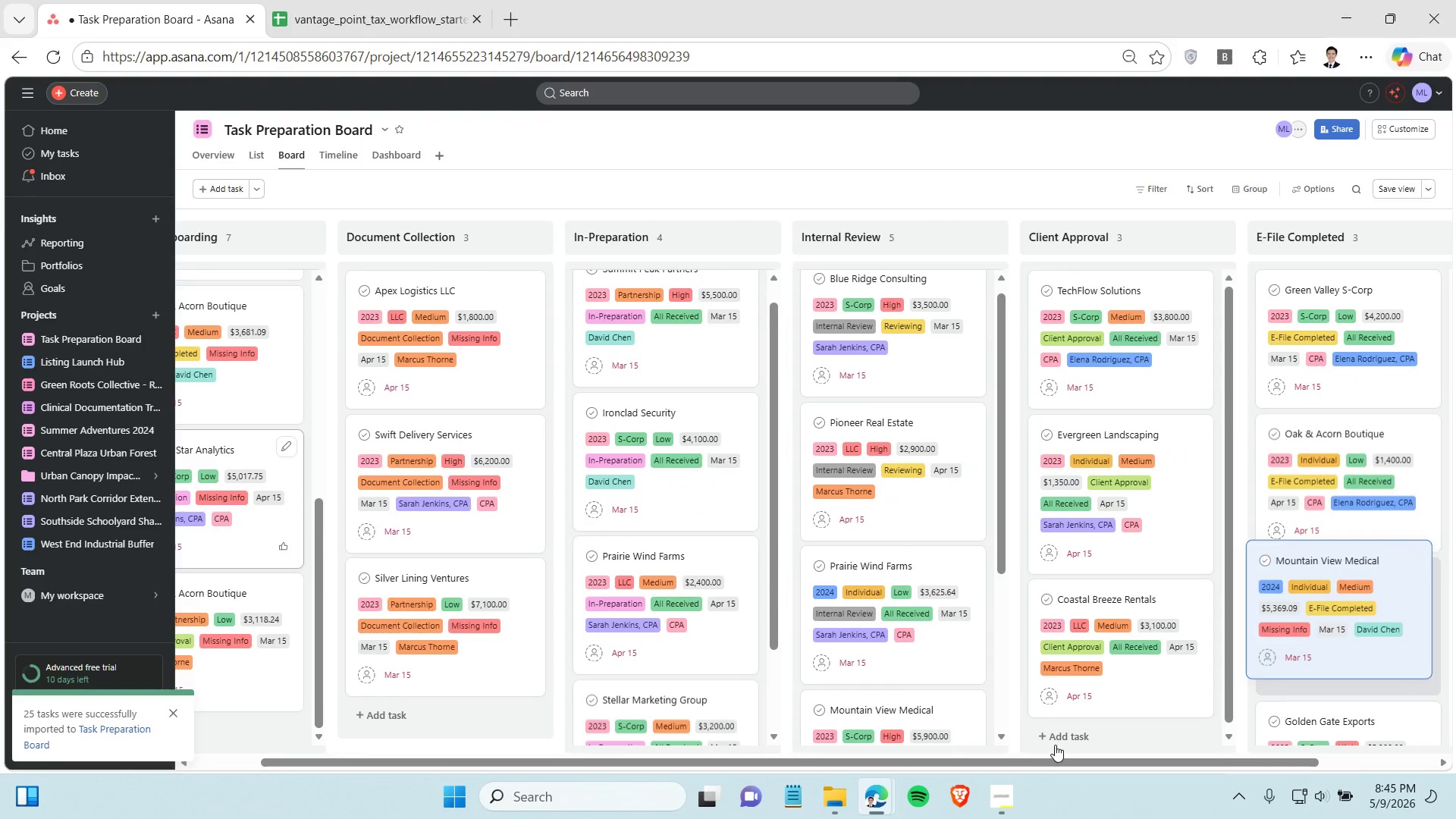 
left_click_drag(start_coordinate=[1032, 762], to_coordinate=[673, 757])
 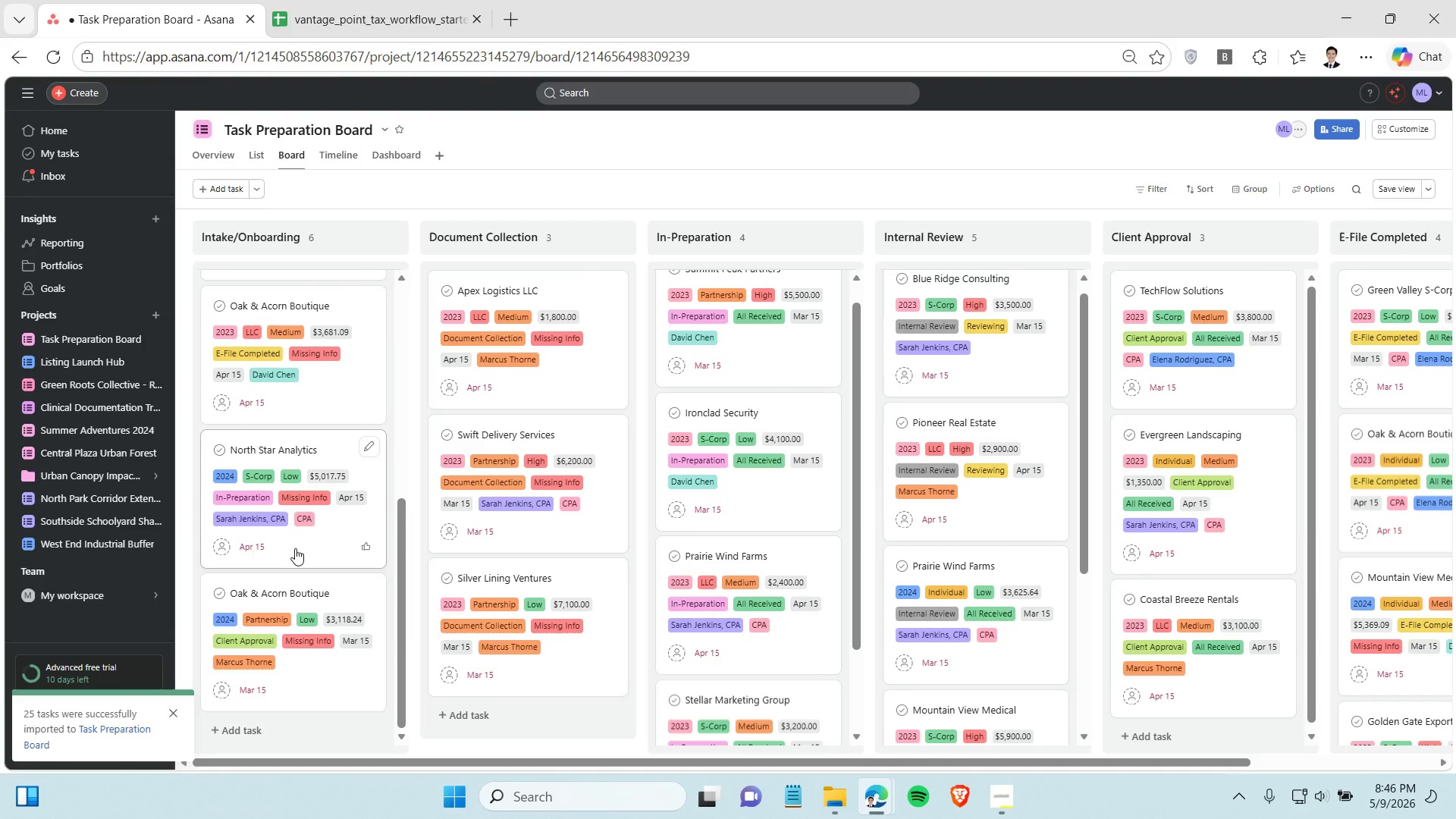 
left_click_drag(start_coordinate=[295, 548], to_coordinate=[745, 592])
 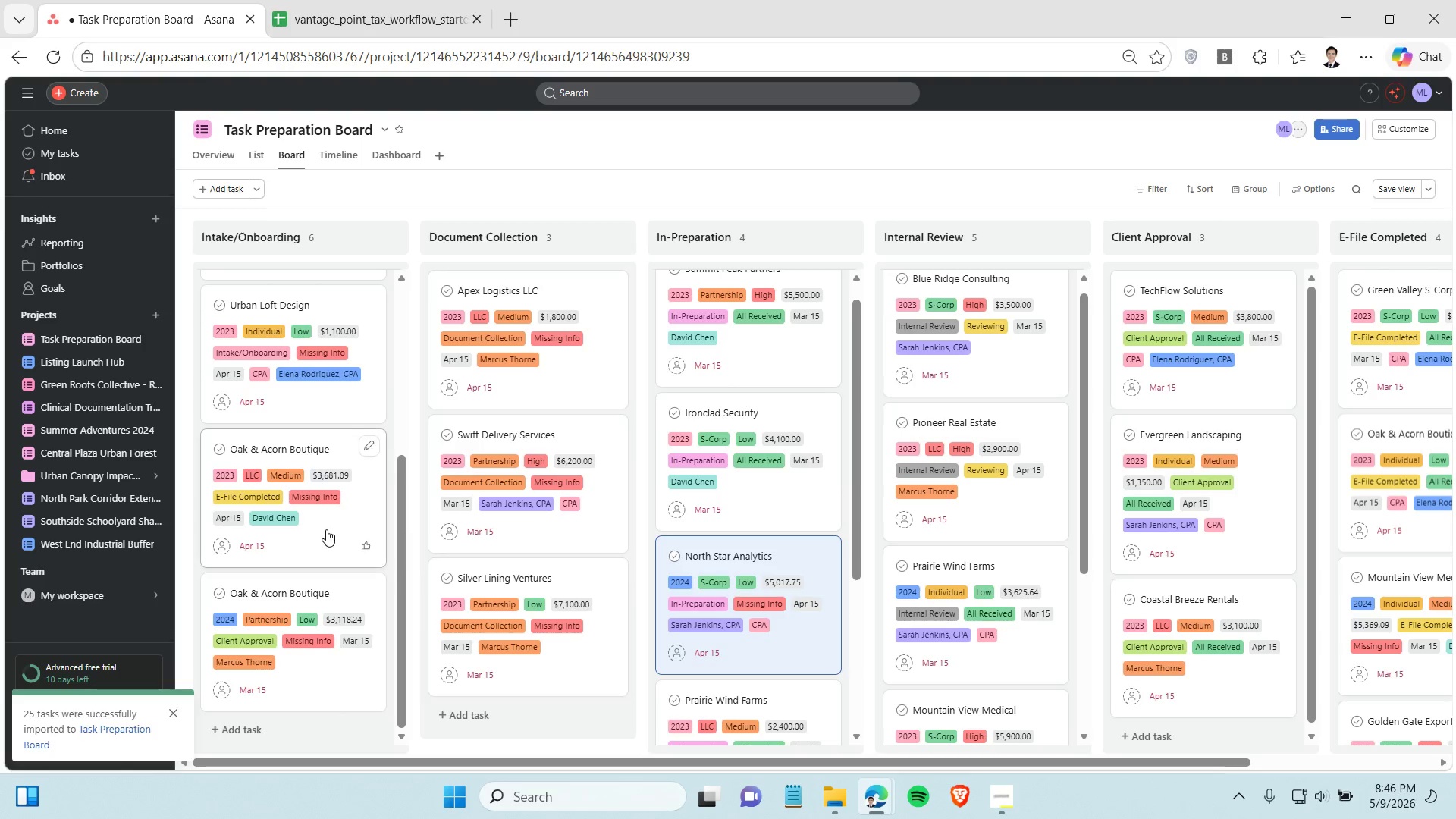 
left_click_drag(start_coordinate=[326, 529], to_coordinate=[1337, 505])
 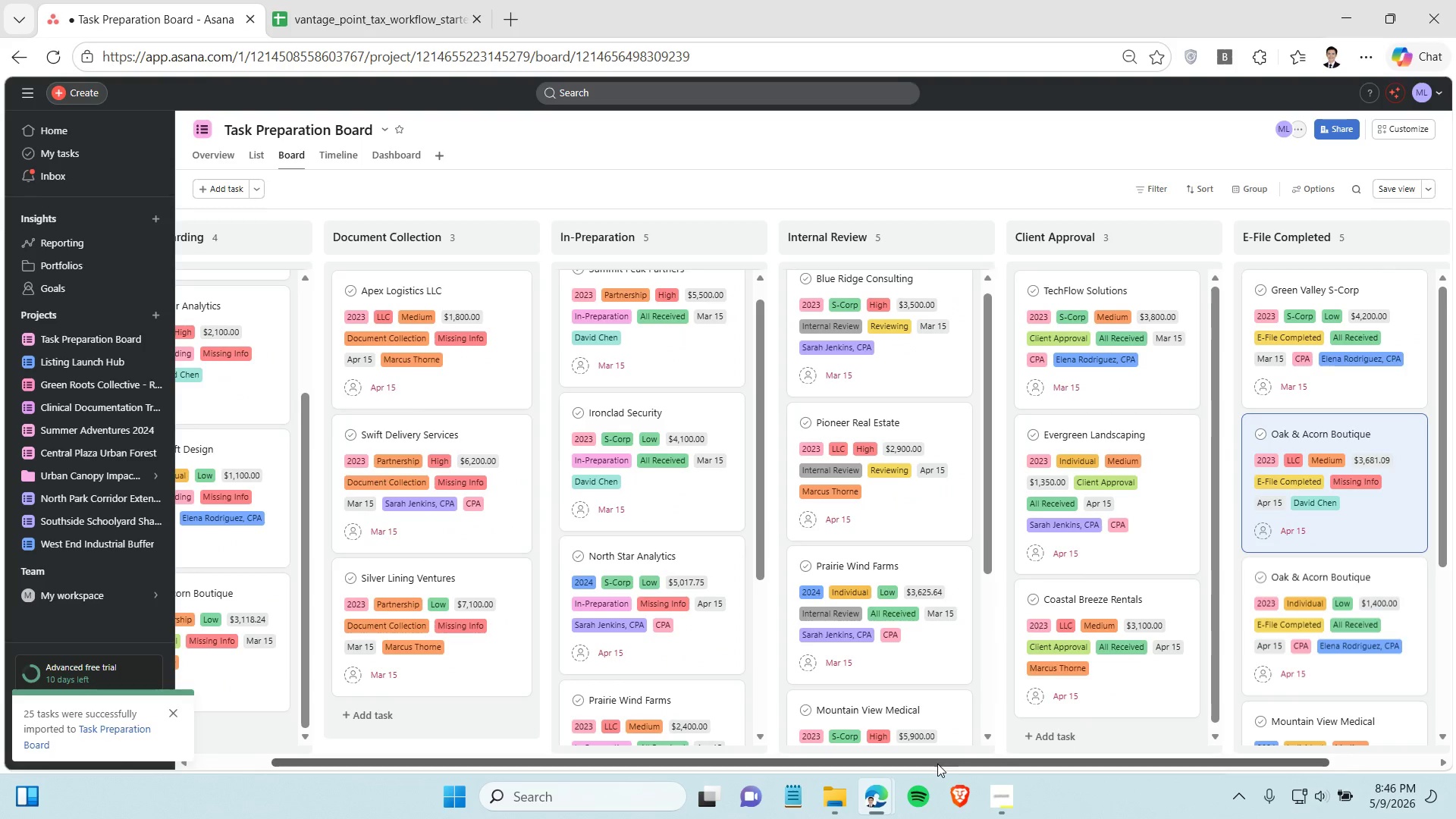 
left_click_drag(start_coordinate=[937, 764], to_coordinate=[635, 770])
 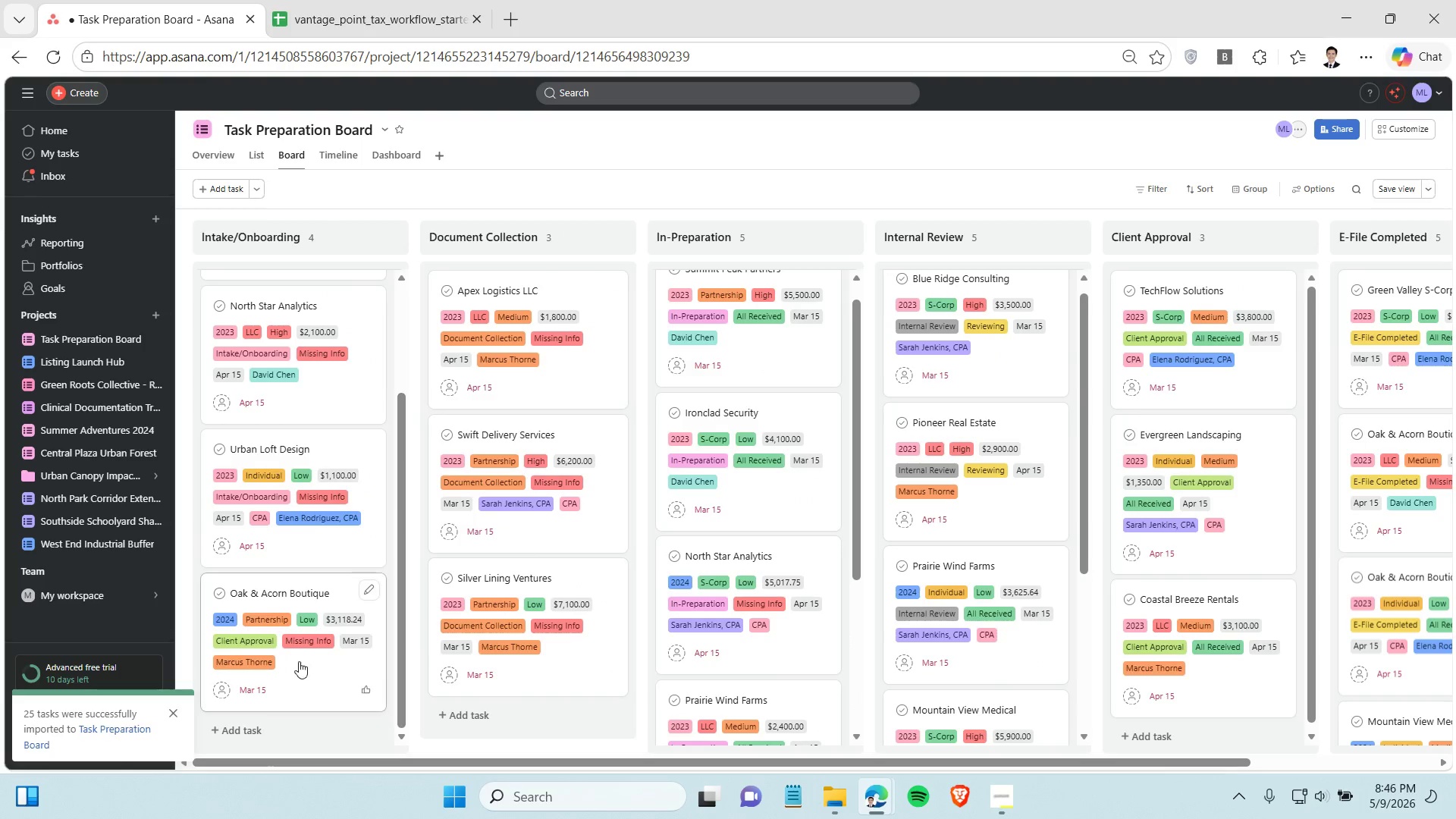 
left_click_drag(start_coordinate=[294, 669], to_coordinate=[1186, 634])
 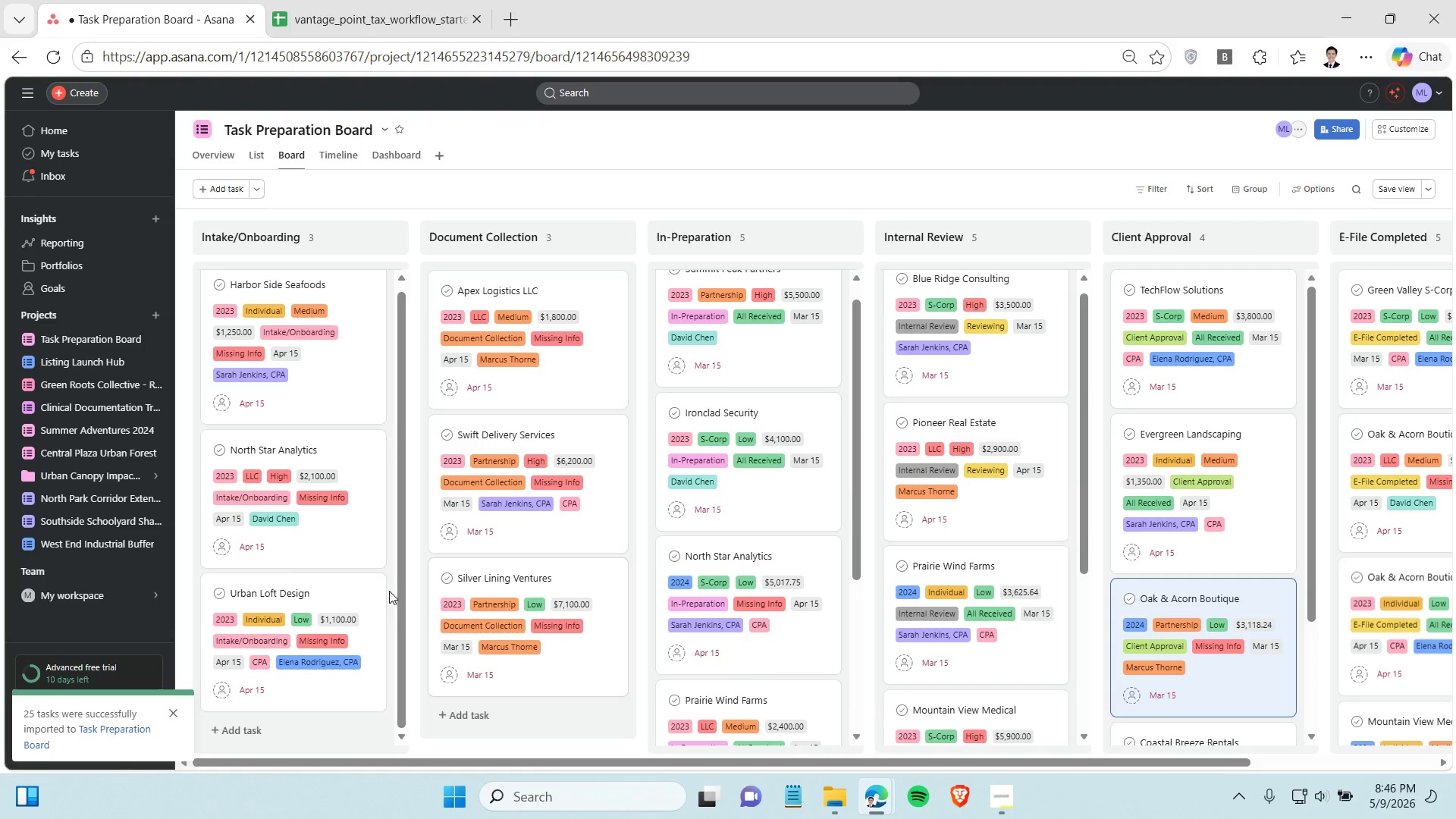 
scroll: coordinate [315, 582], scroll_direction: down, amount: 3.0
 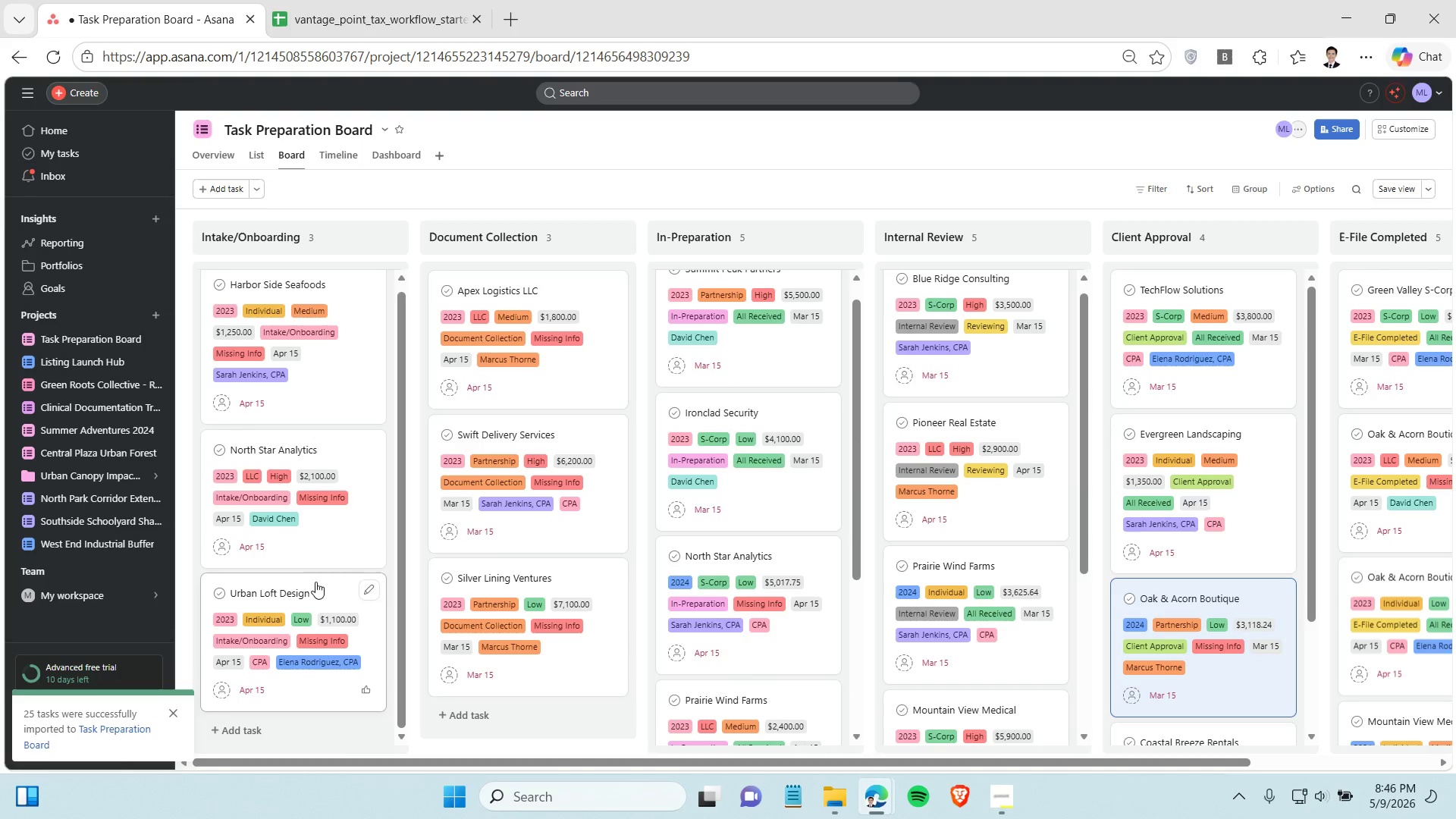 
scroll: coordinate [315, 581], scroll_direction: up, amount: 3.0
 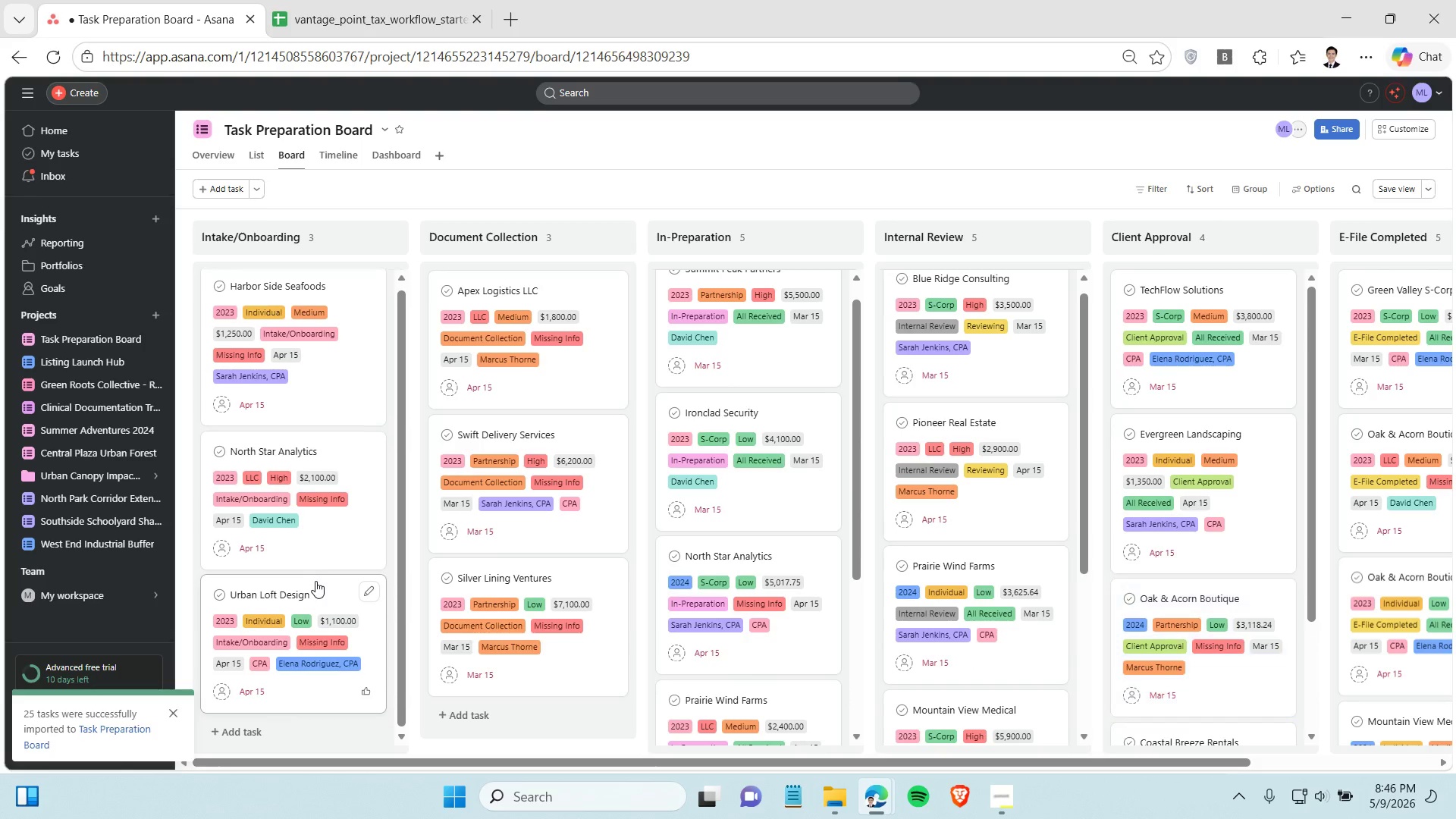 
scroll: coordinate [315, 581], scroll_direction: down, amount: 1.0
 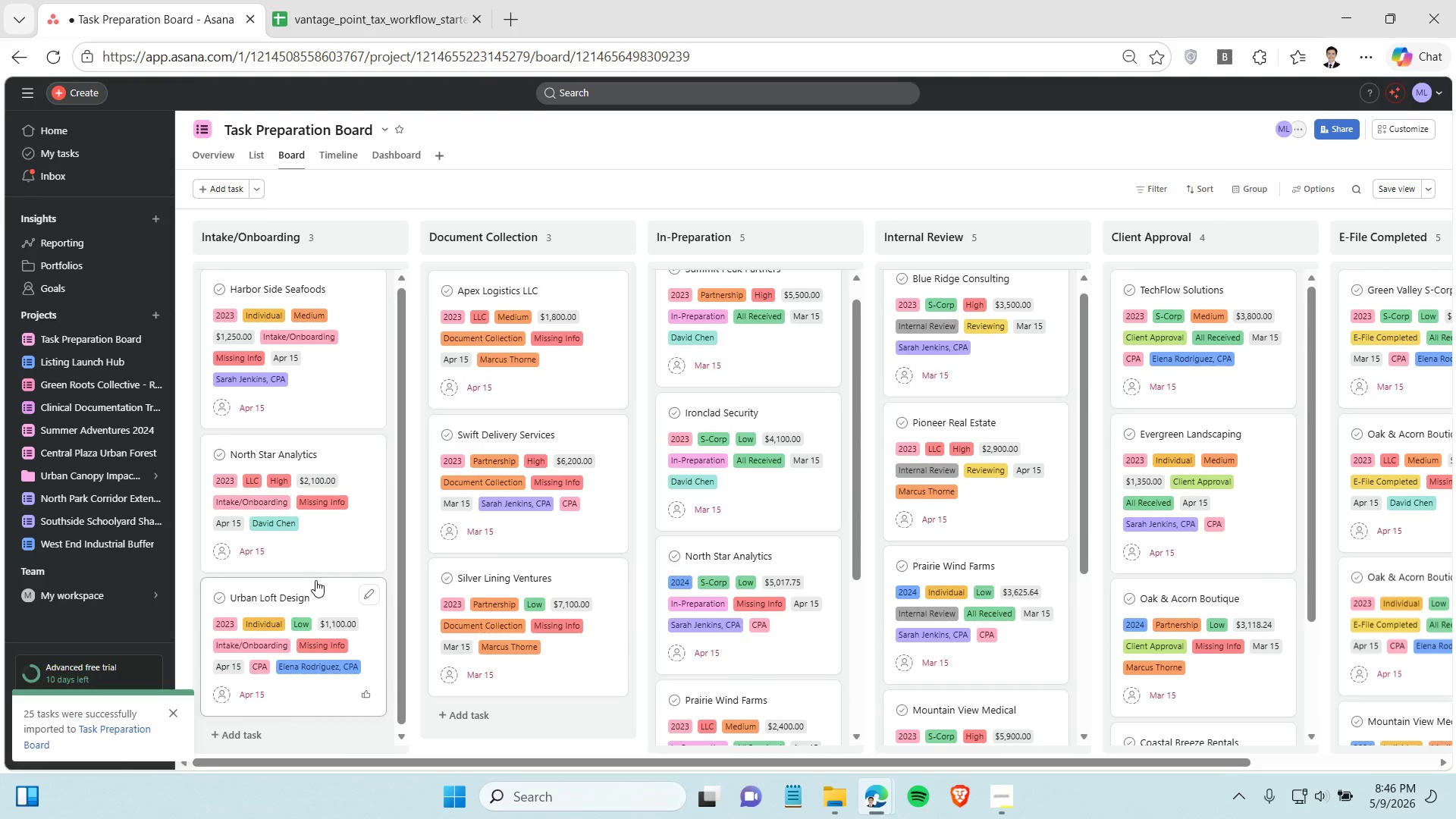 
scroll: coordinate [315, 580], scroll_direction: up, amount: 4.0
 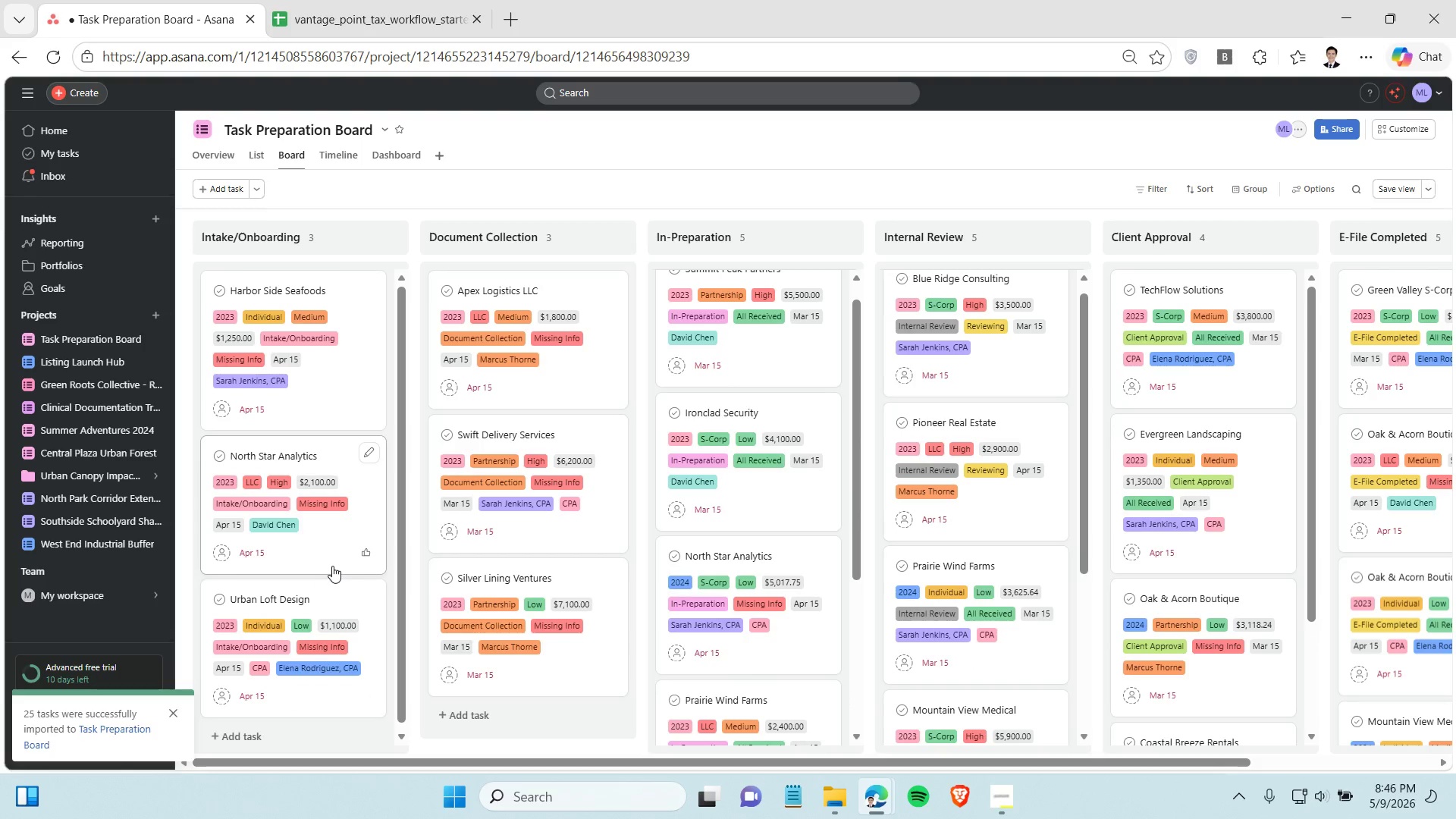 
scroll: coordinate [736, 560], scroll_direction: down, amount: 17.0
 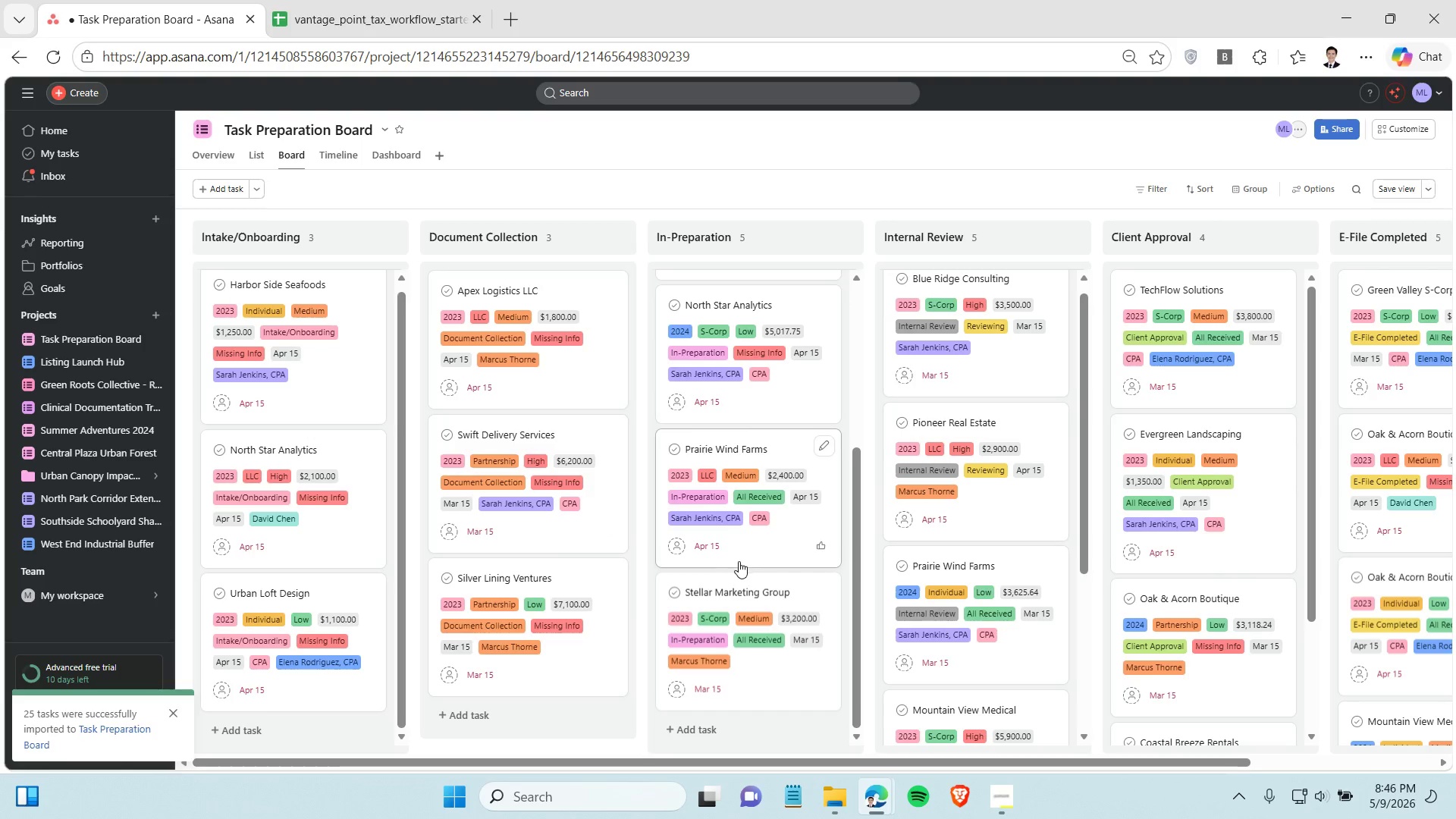 
scroll: coordinate [985, 555], scroll_direction: up, amount: 8.0
 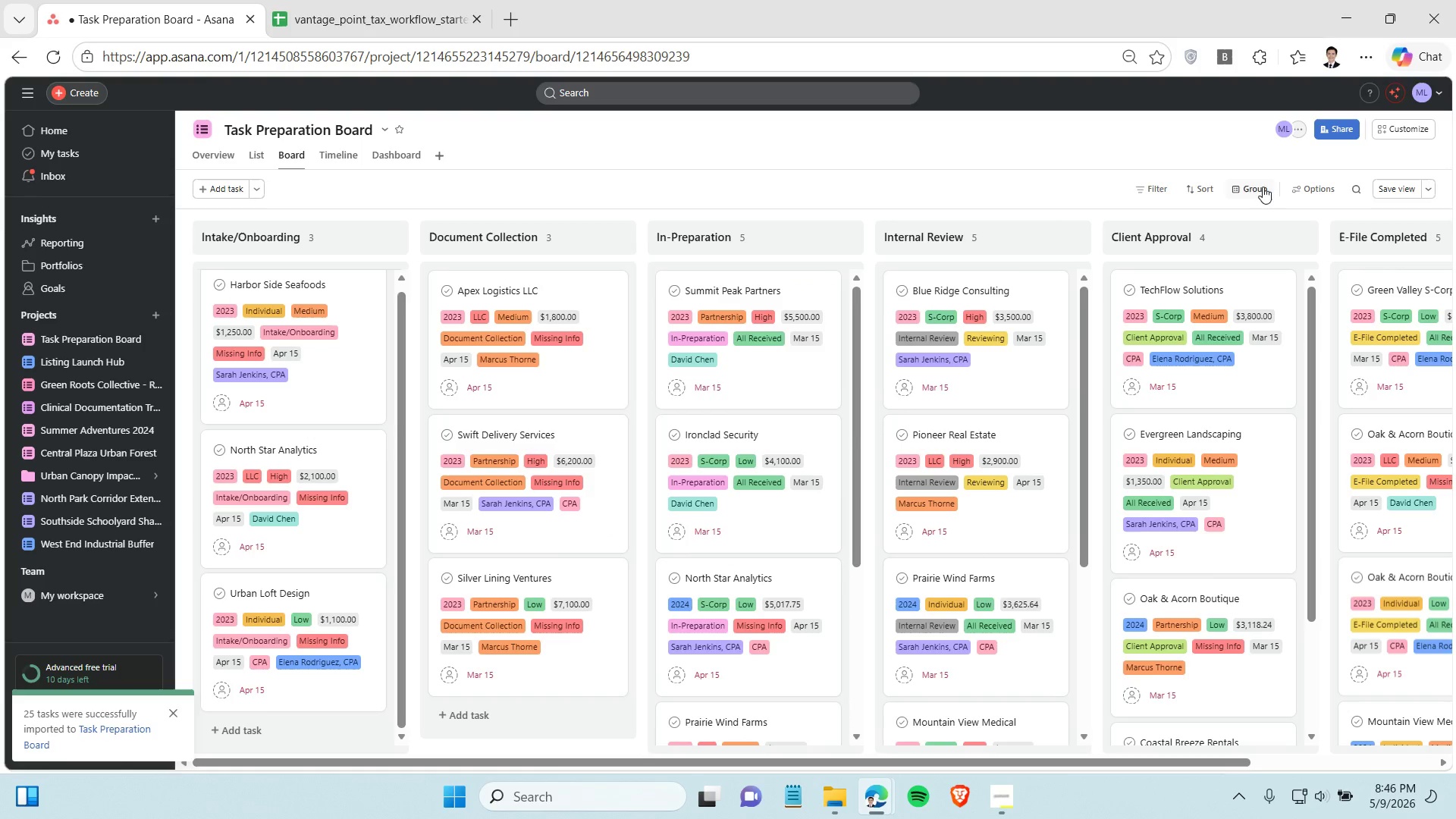 
left_click([1257, 191])
 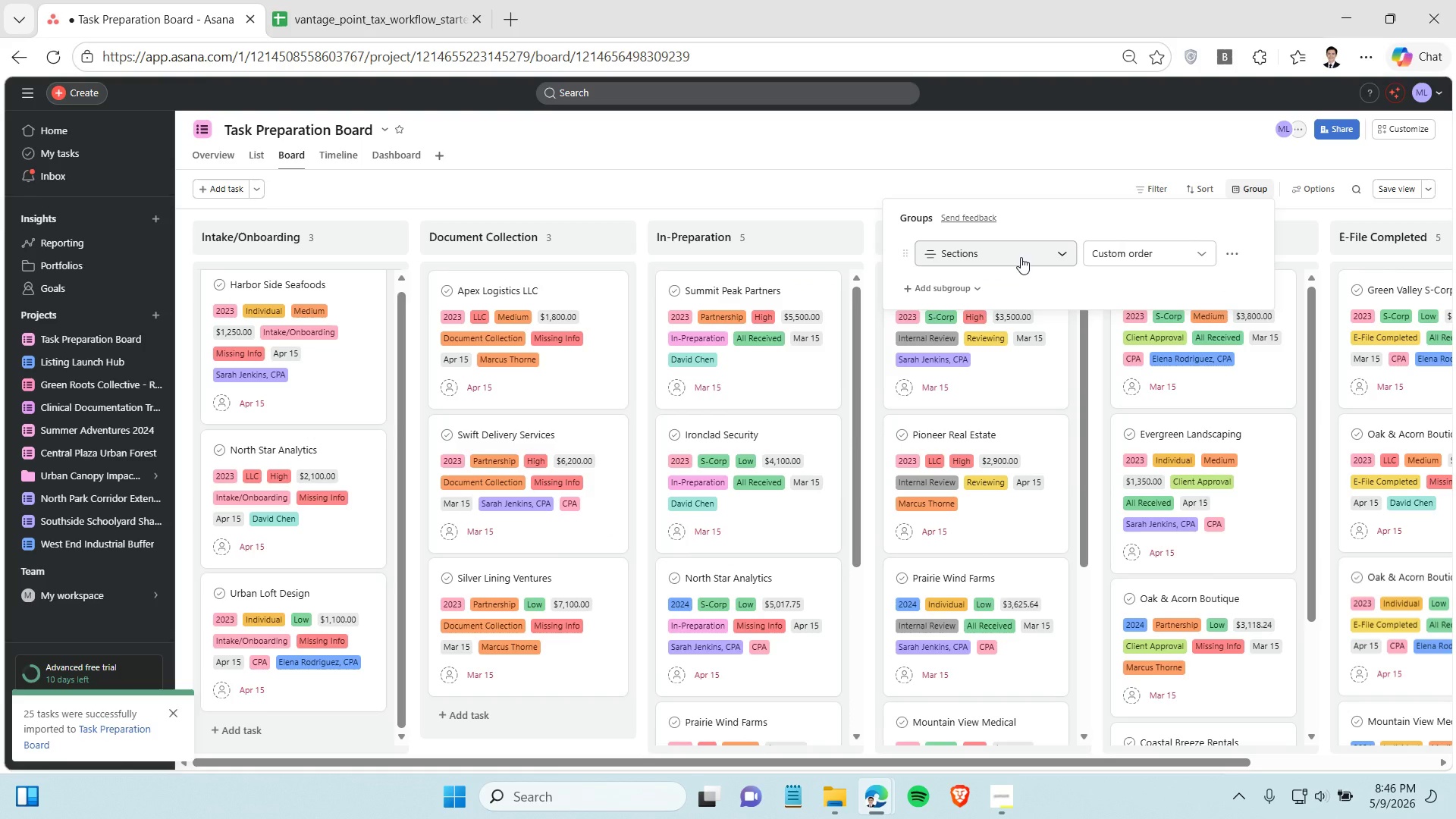 
left_click([1019, 257])
 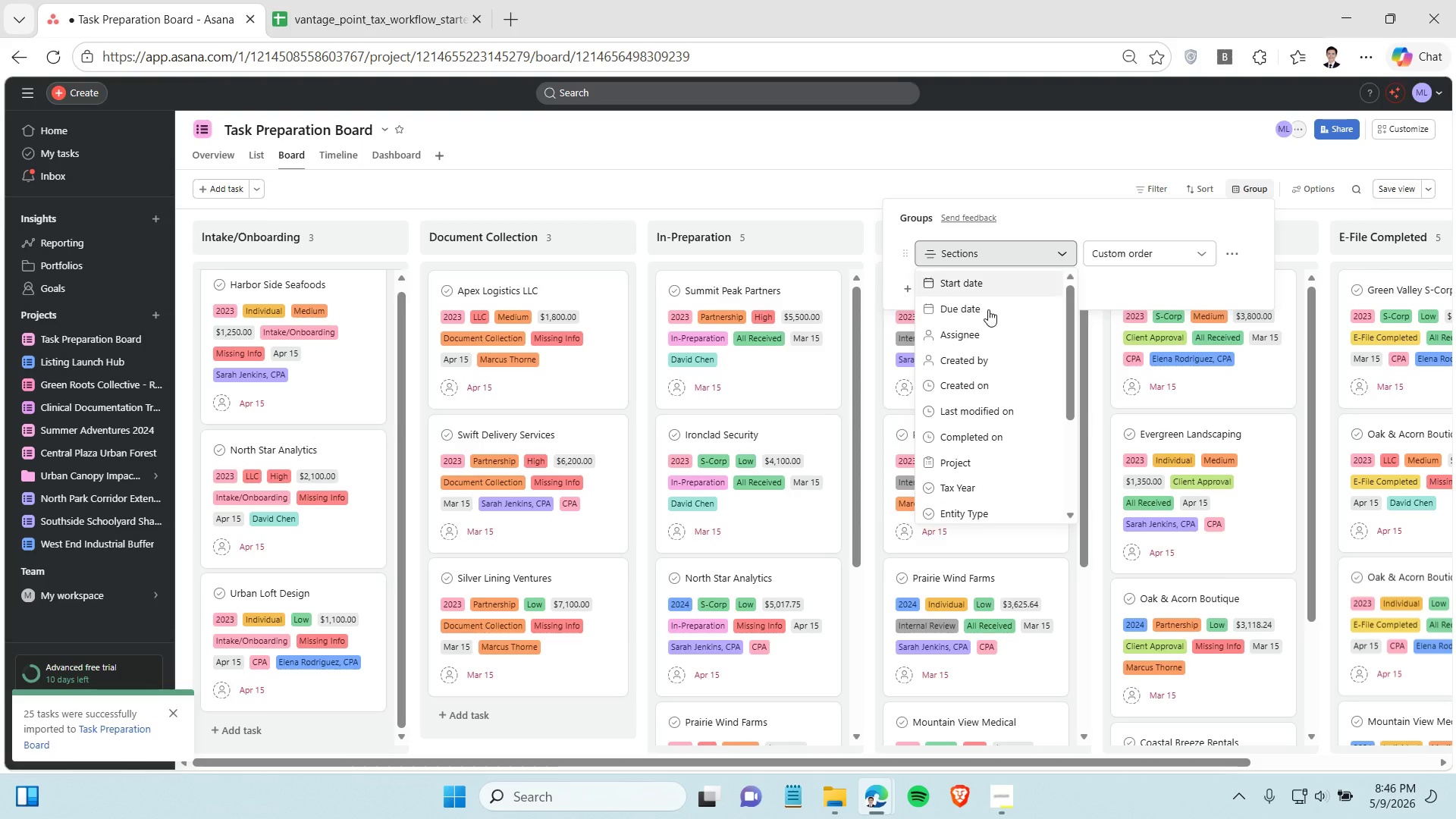 
scroll: coordinate [971, 480], scroll_direction: down, amount: 3.0
 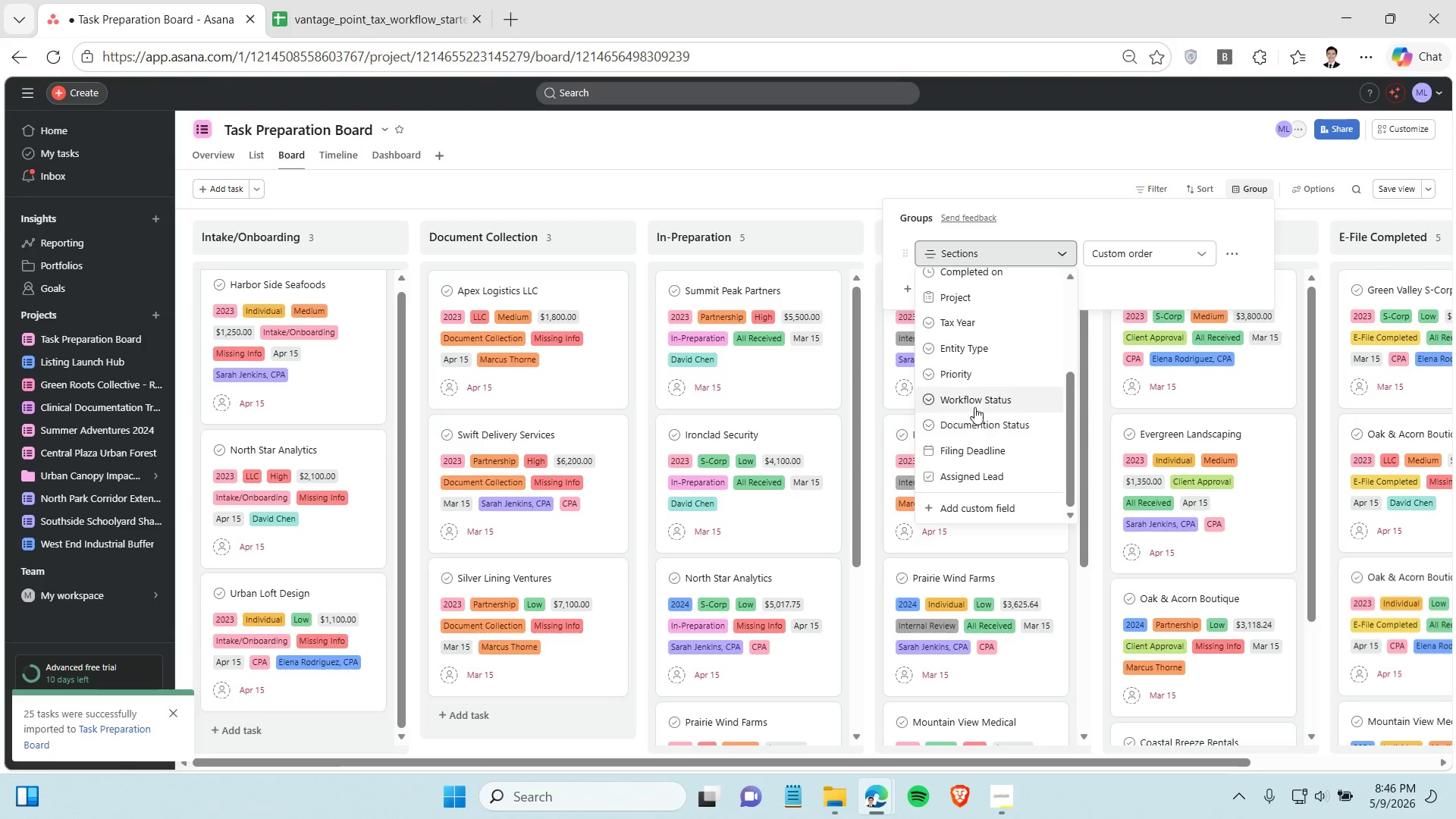 
left_click([975, 397])
 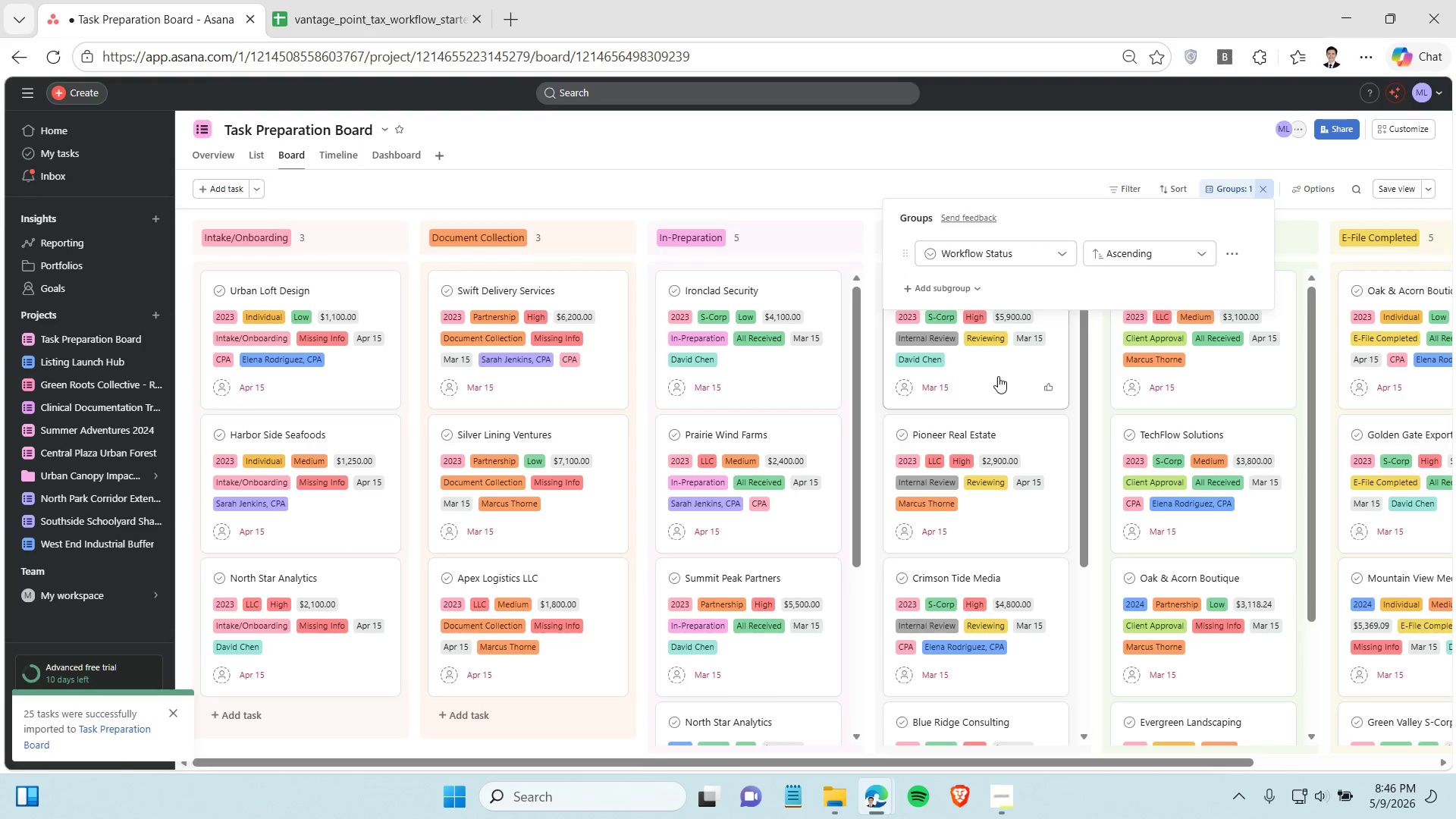 
wait(5.53)
 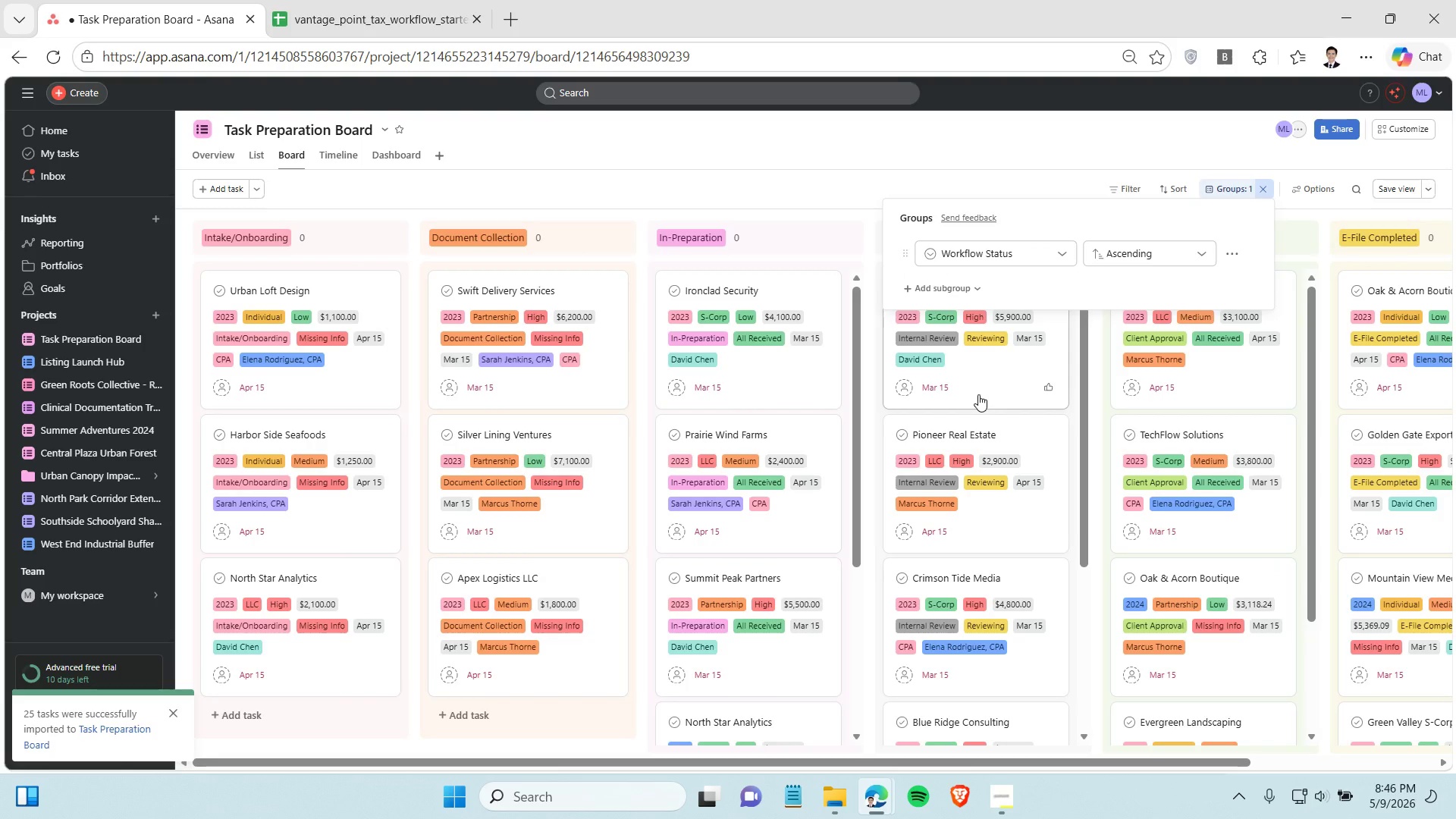 
left_click([1258, 189])
 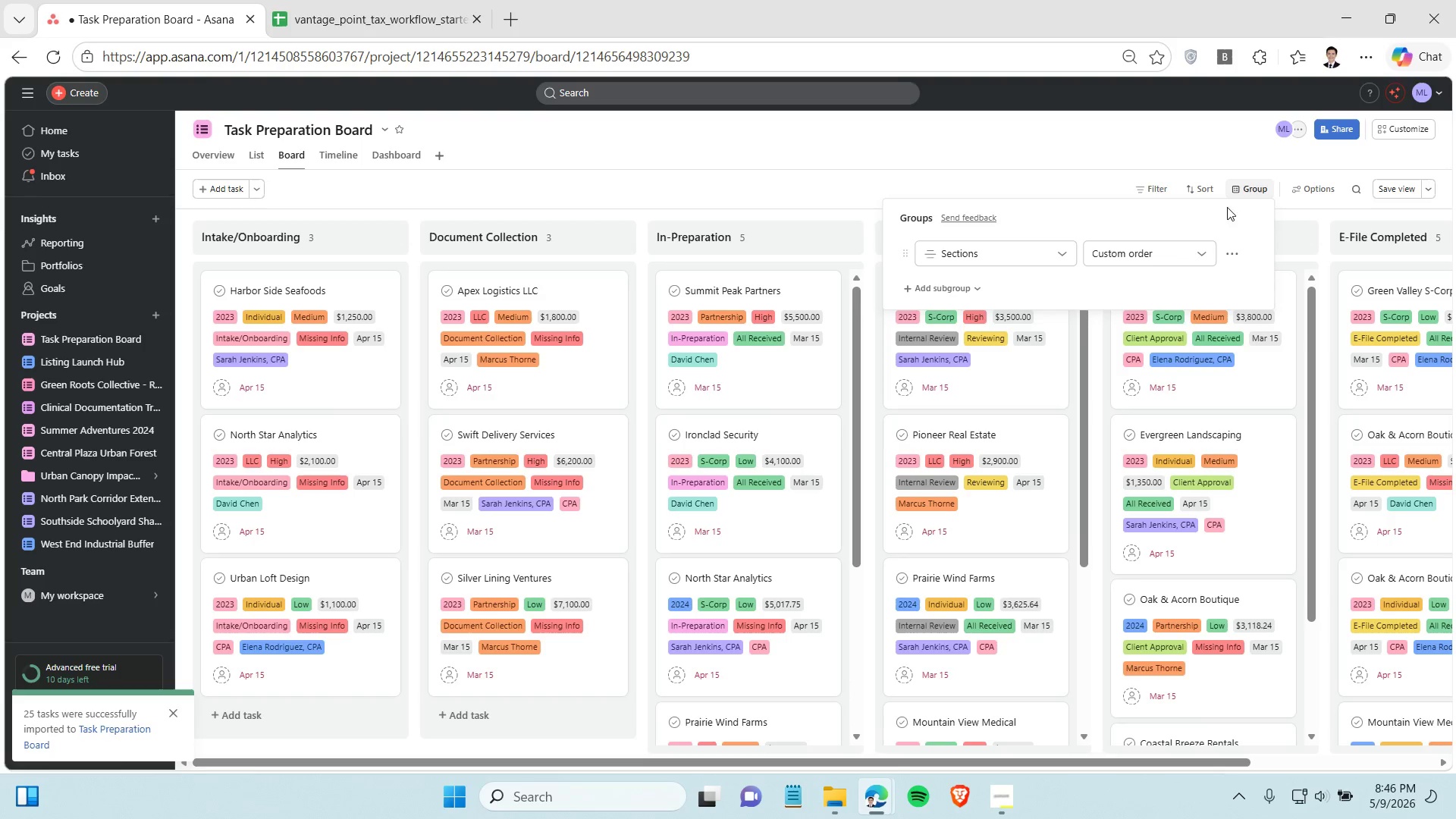 
left_click([1043, 257])
 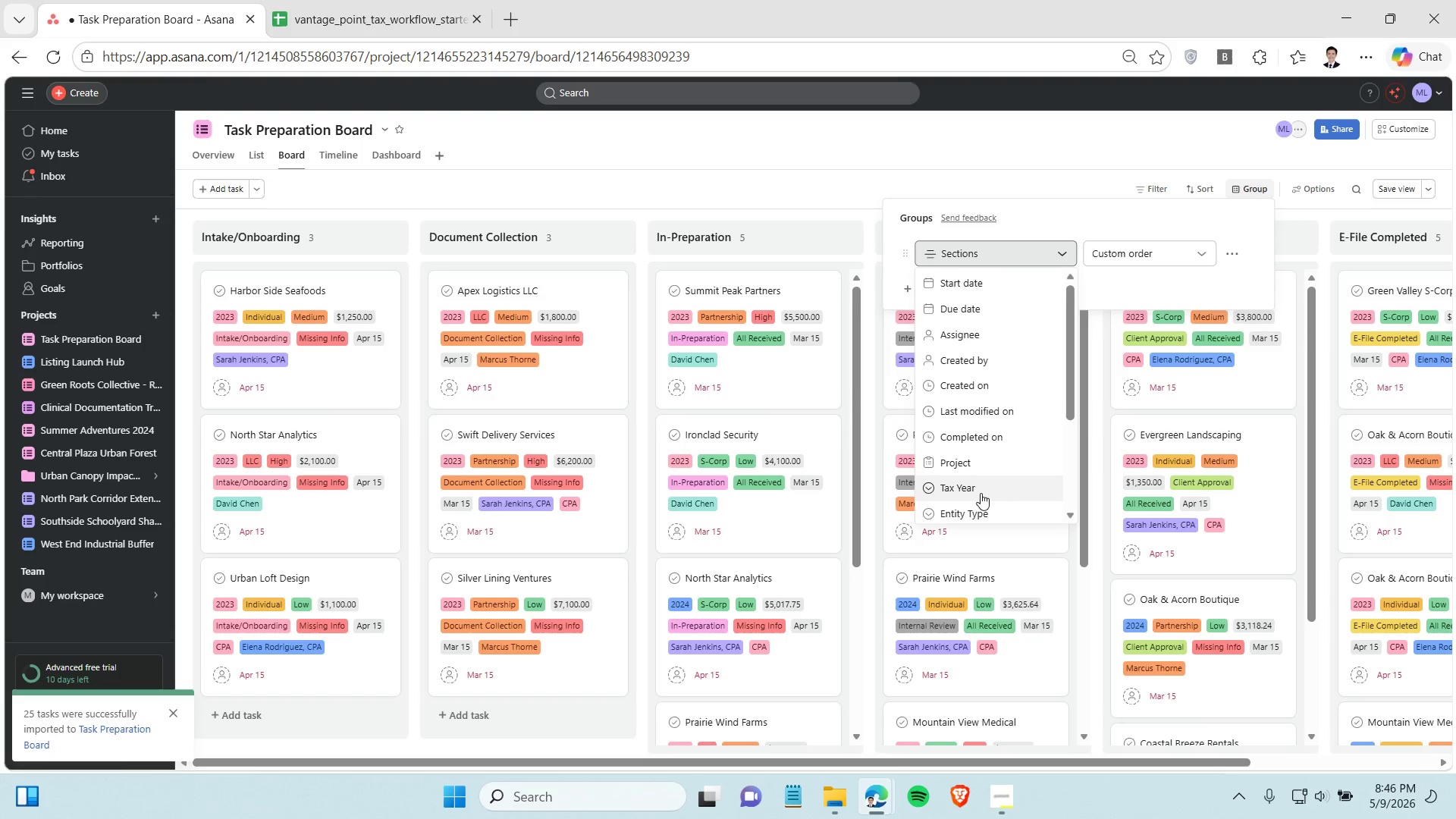 
scroll: coordinate [980, 493], scroll_direction: down, amount: 5.0
 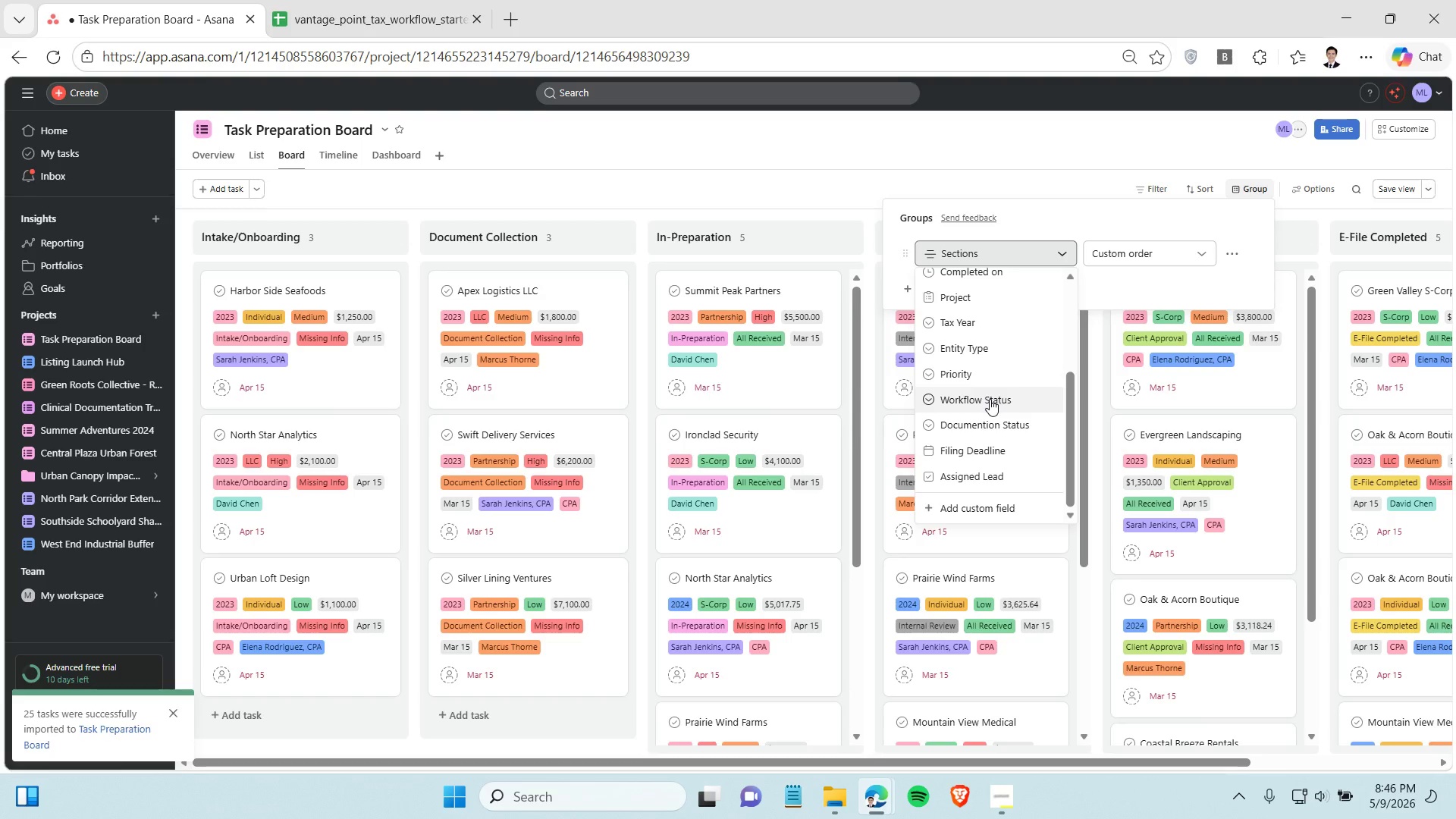 
left_click([990, 399])
 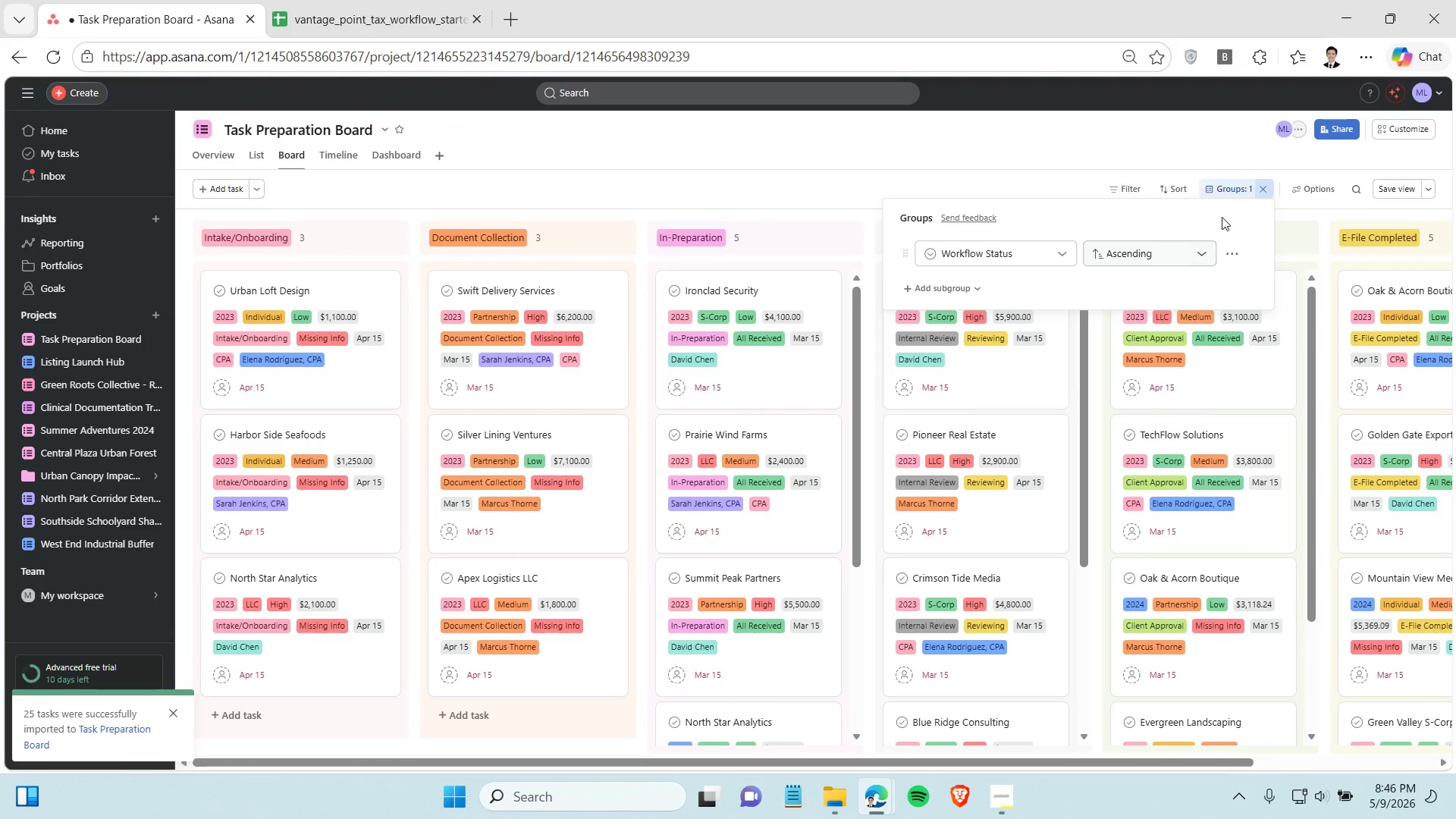 
left_click([1379, 190])
 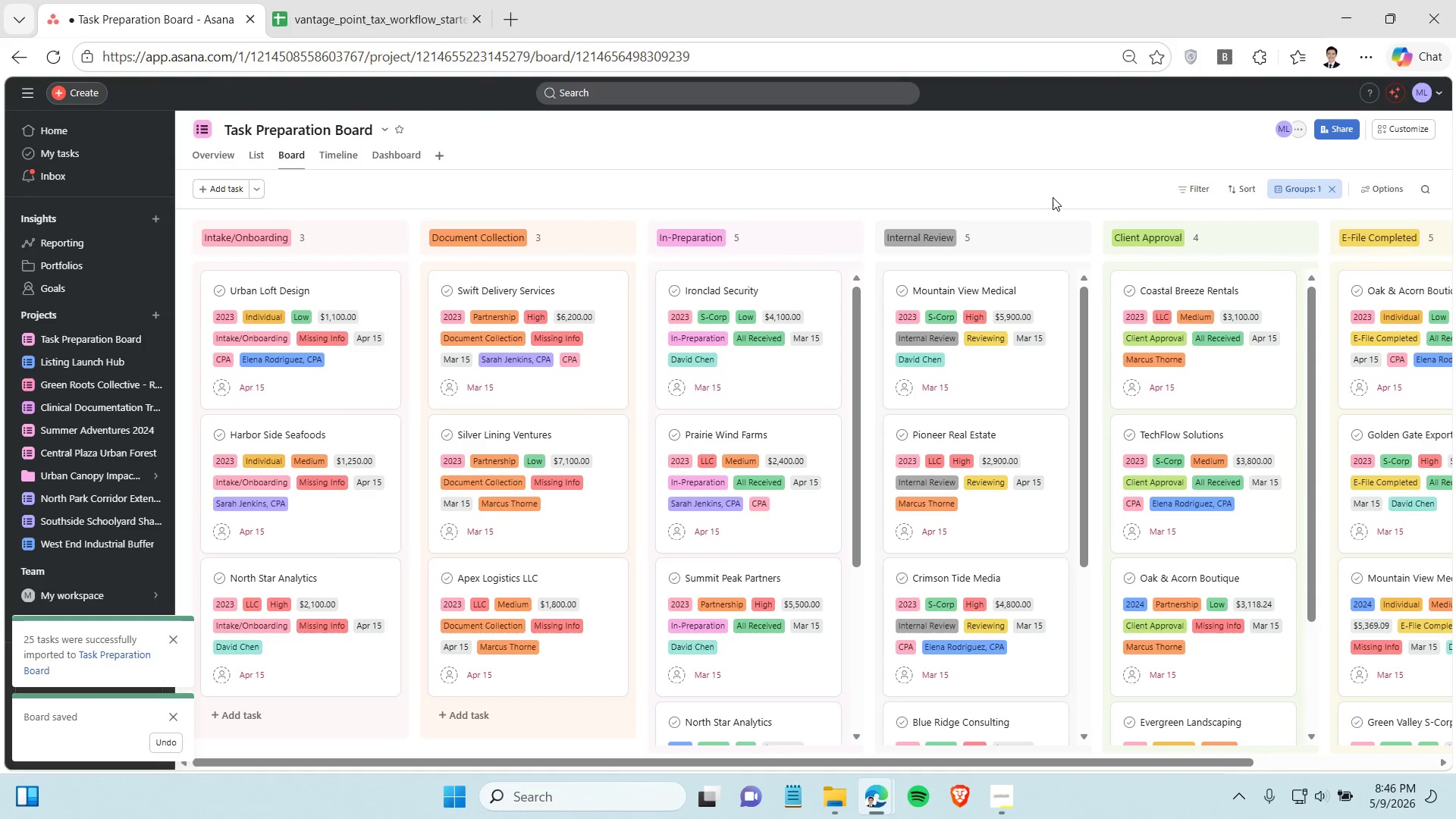 
left_click([1053, 197])
 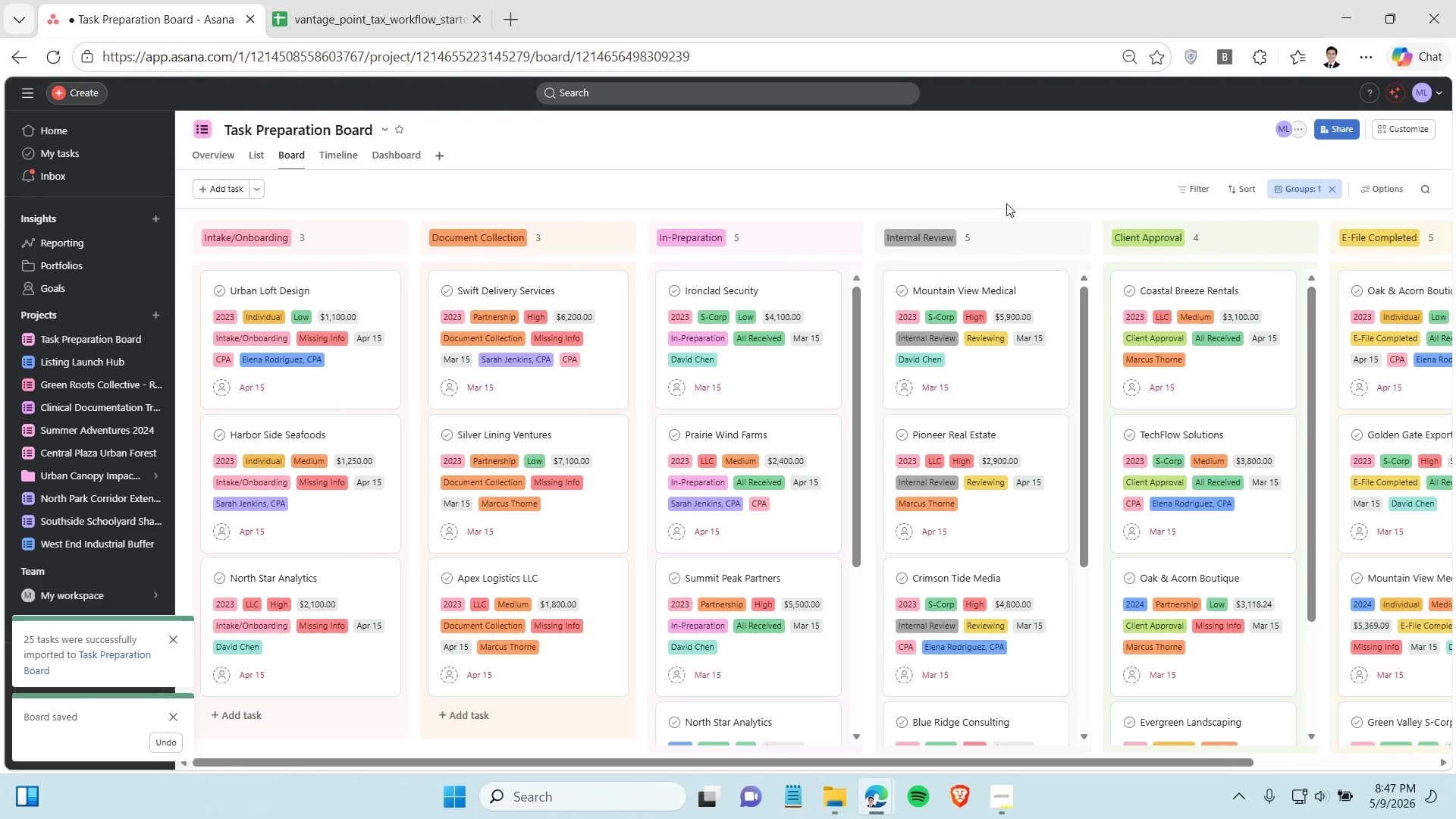 
left_click([1006, 203])
 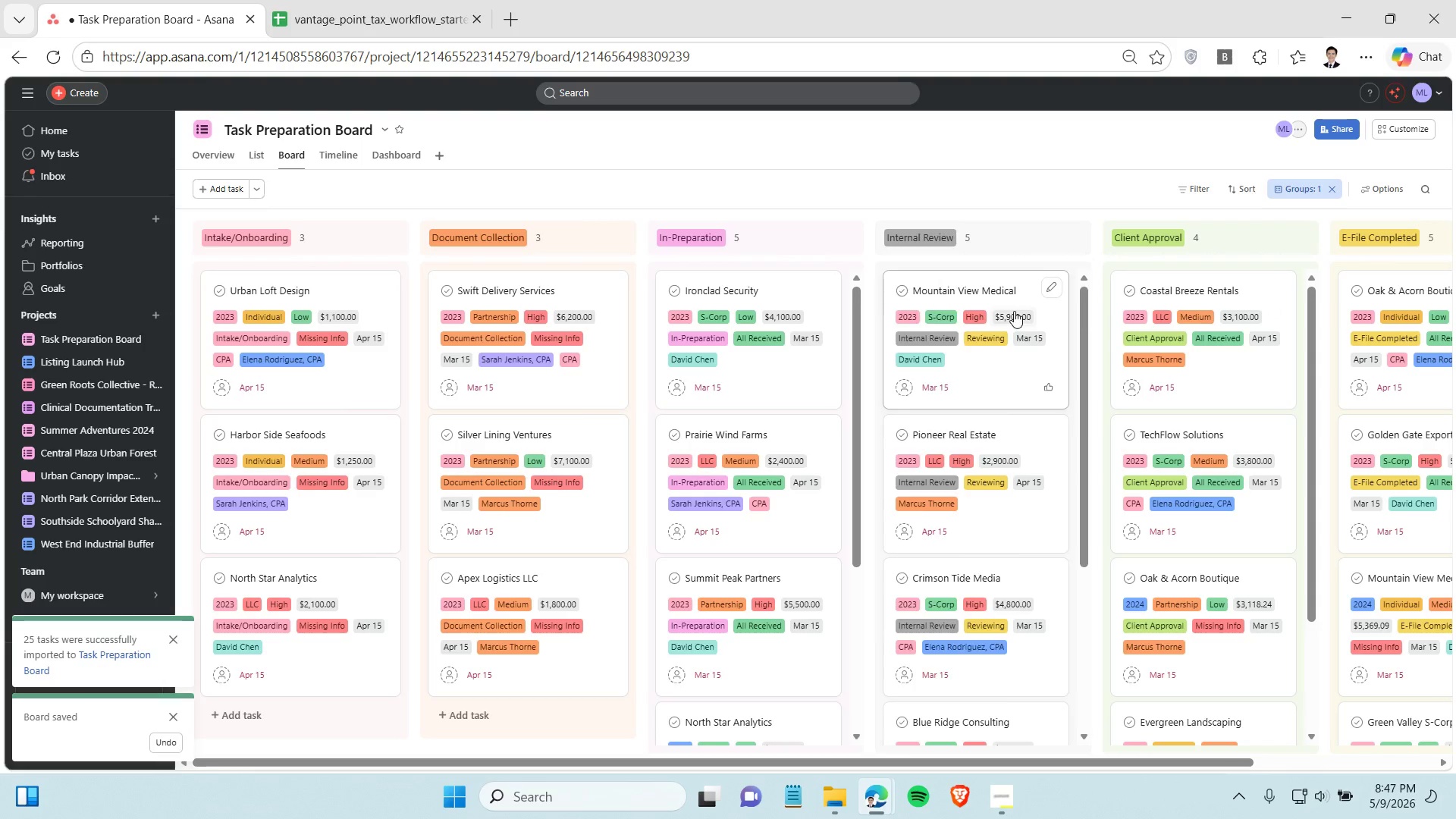 
scroll: coordinate [1016, 315], scroll_direction: down, amount: 1.0
 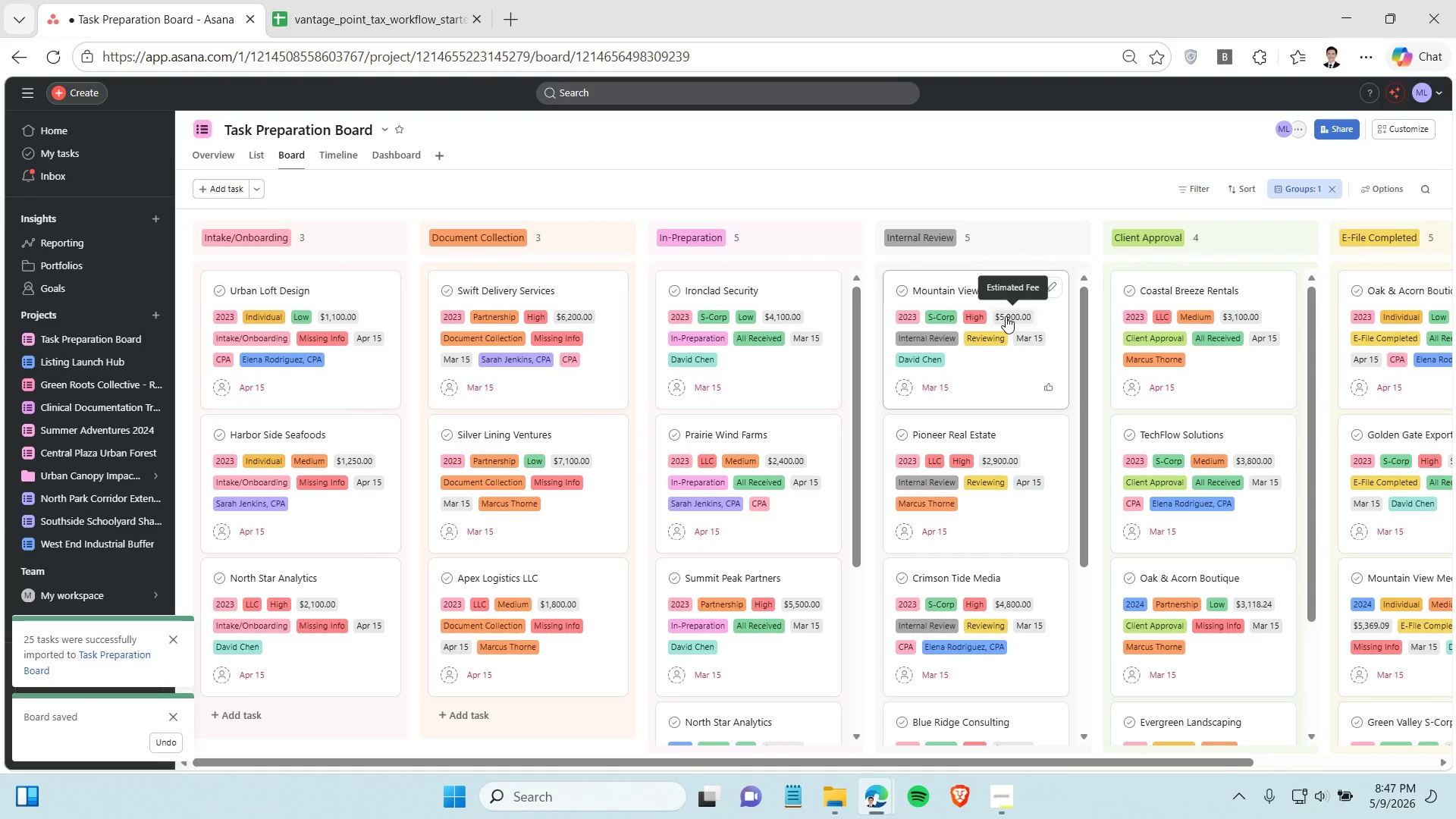 
mouse_move([965, 330])
 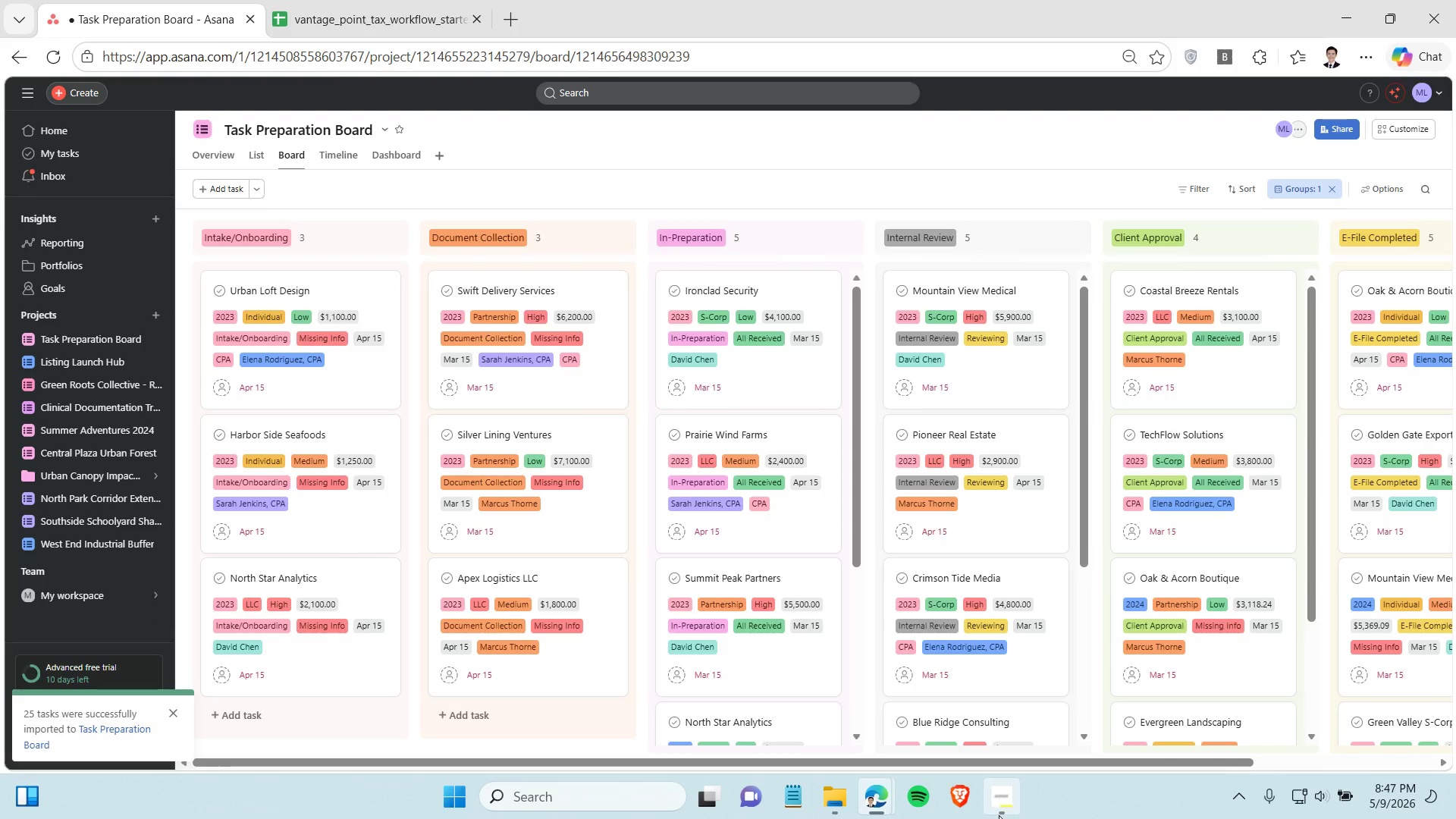 
left_click([999, 815])
 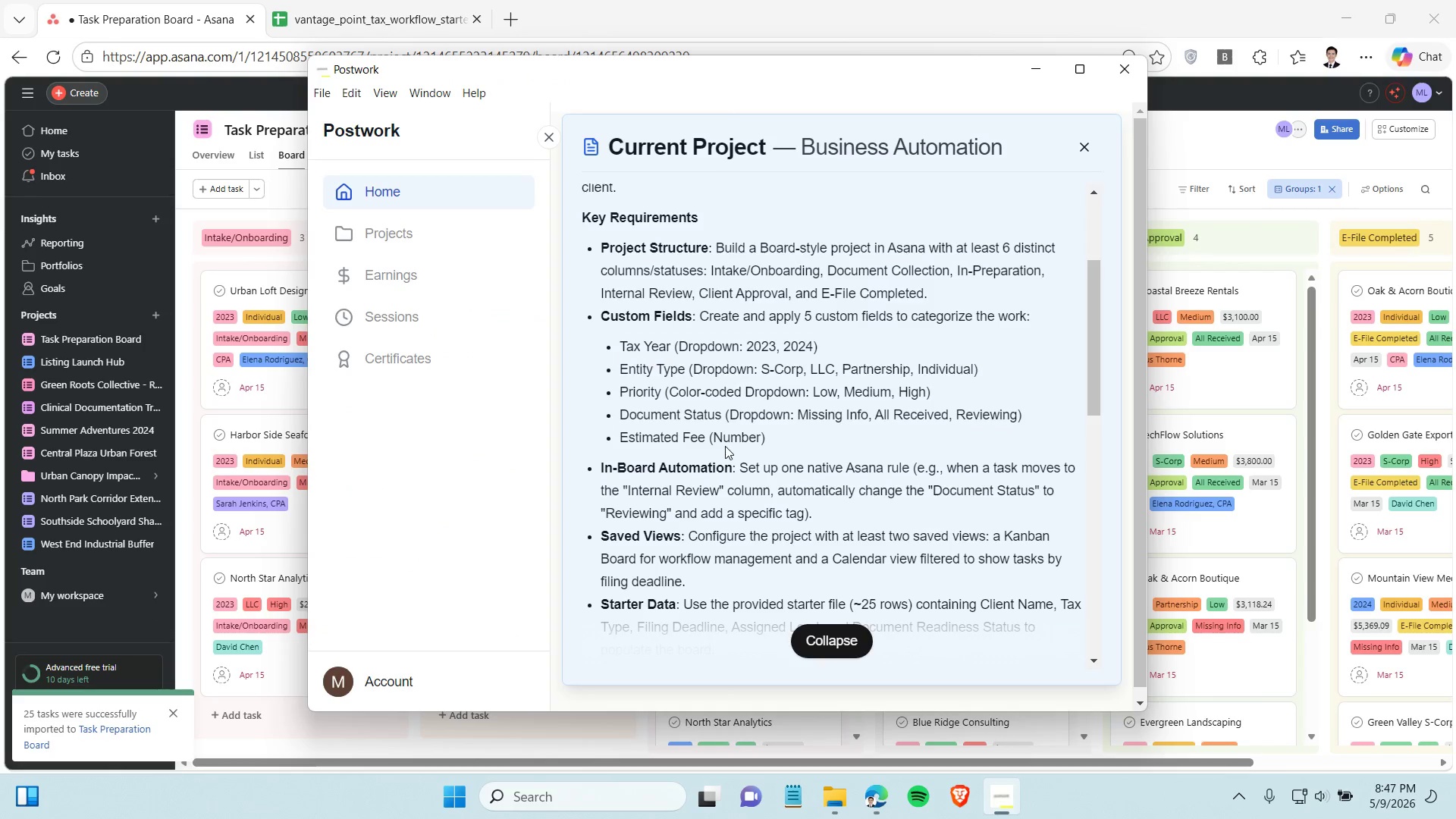 
scroll: coordinate [725, 446], scroll_direction: down, amount: 1.0